 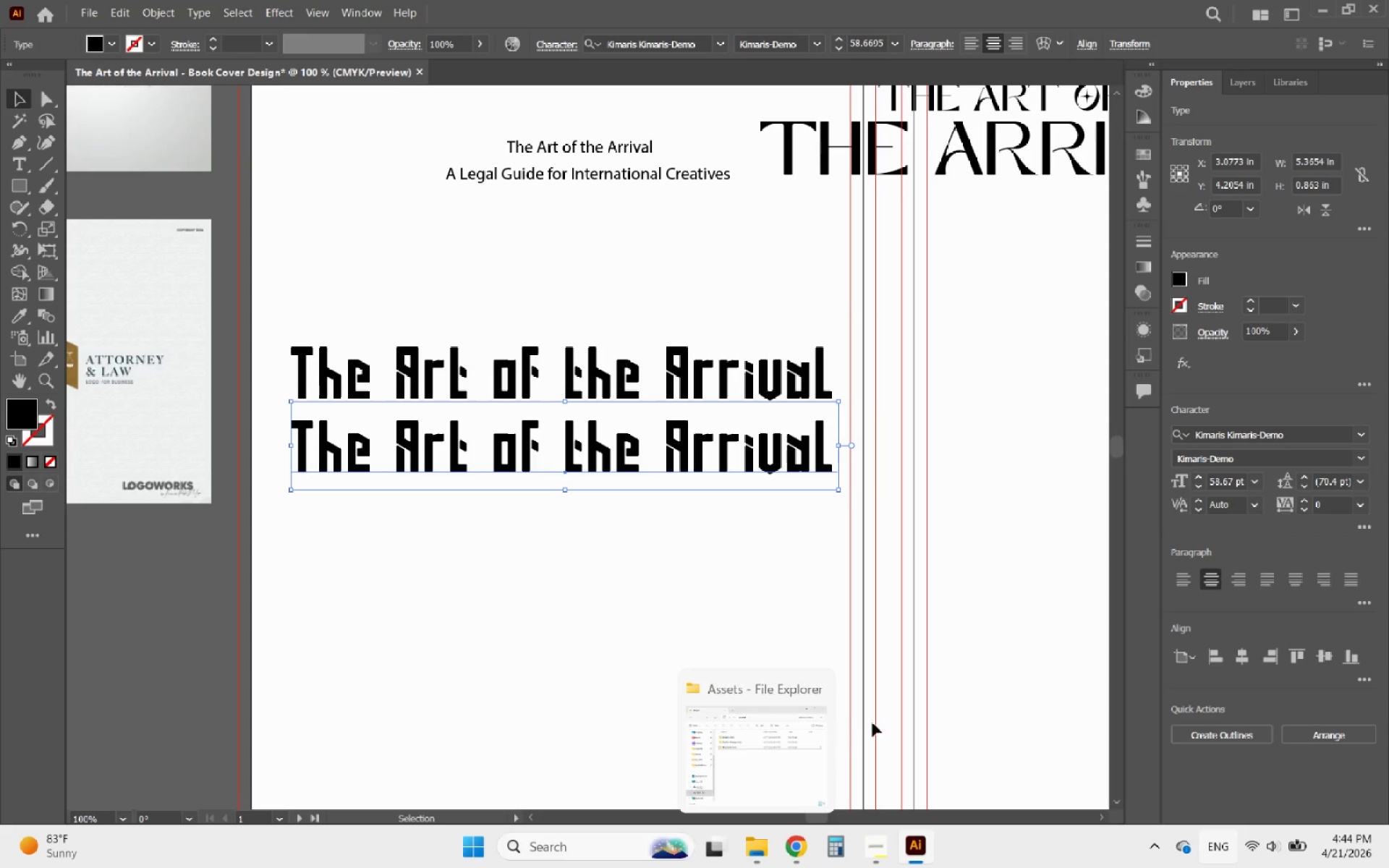 
left_click([1294, 434])
 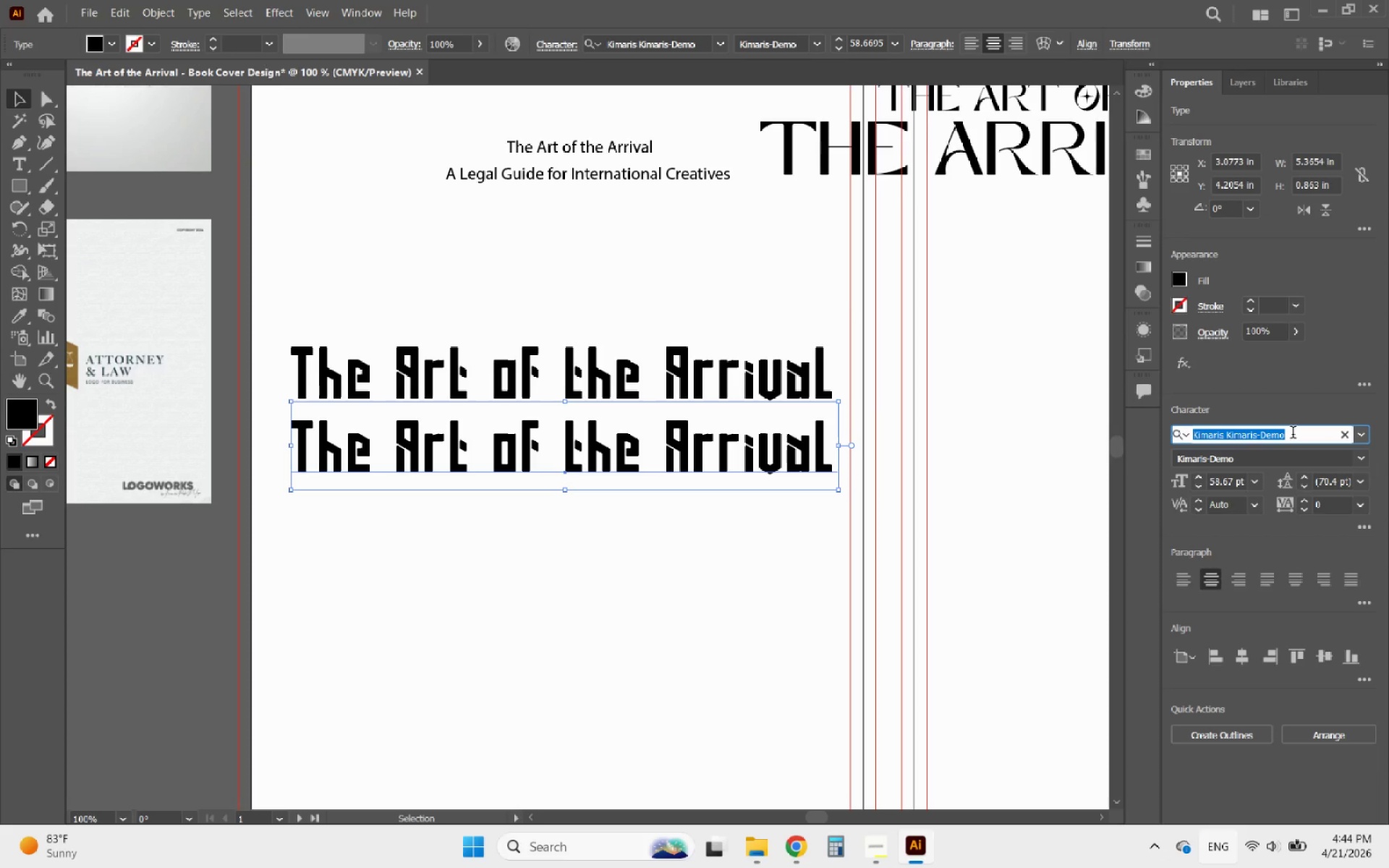 
type(nord)
 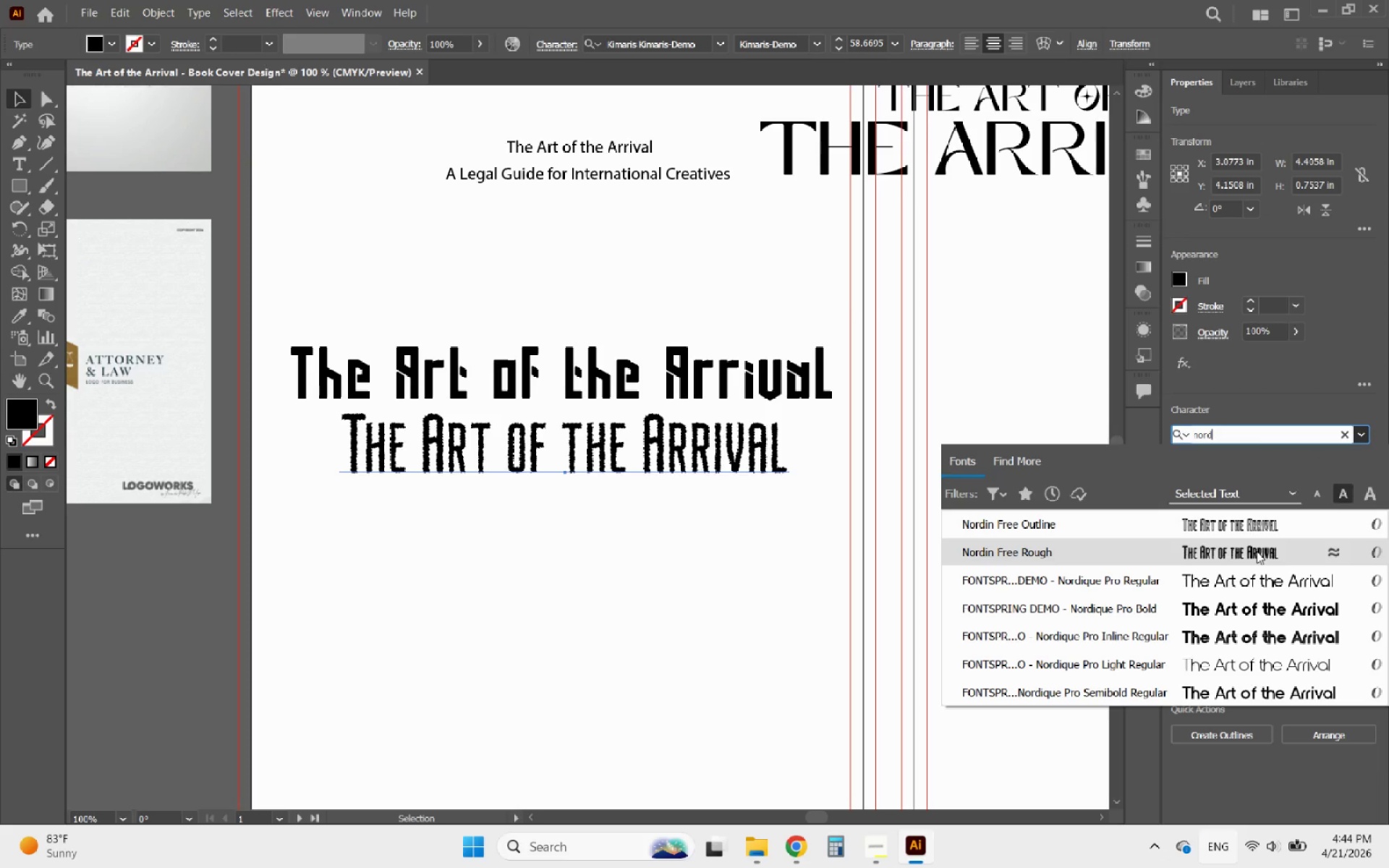 
wait(11.02)
 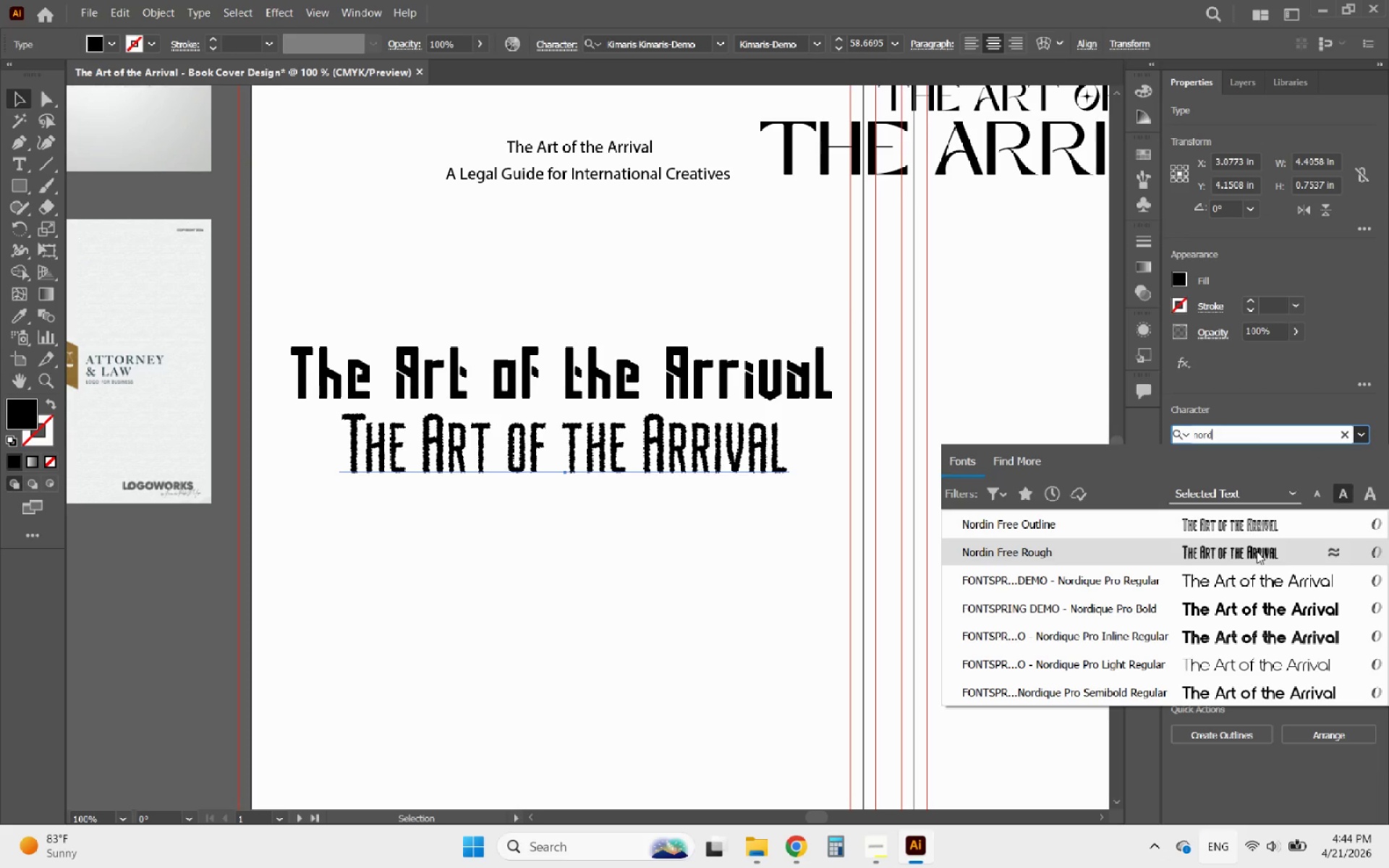 
left_click([666, 529])
 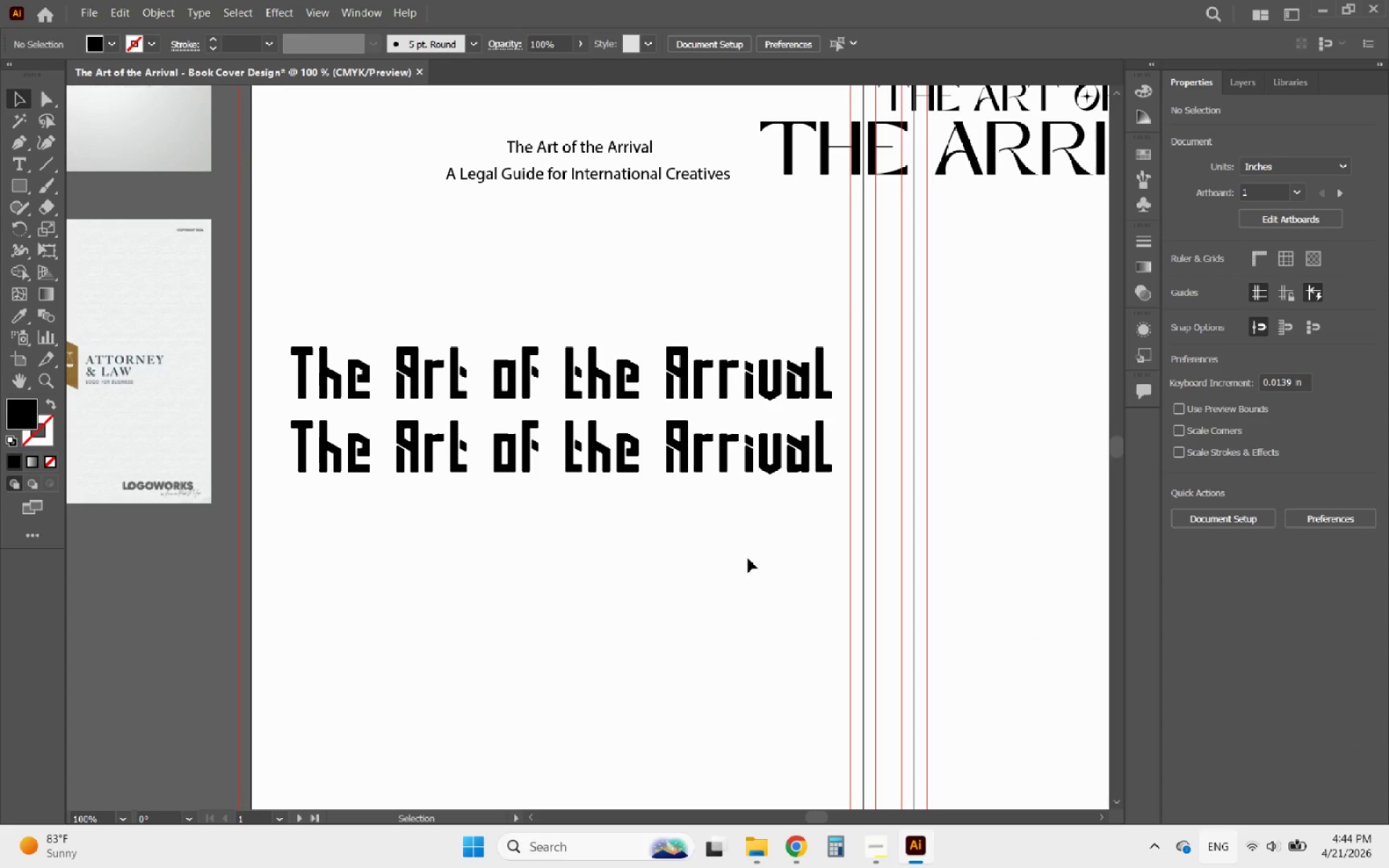 
left_click_drag(start_coordinate=[757, 558], to_coordinate=[486, 350])
 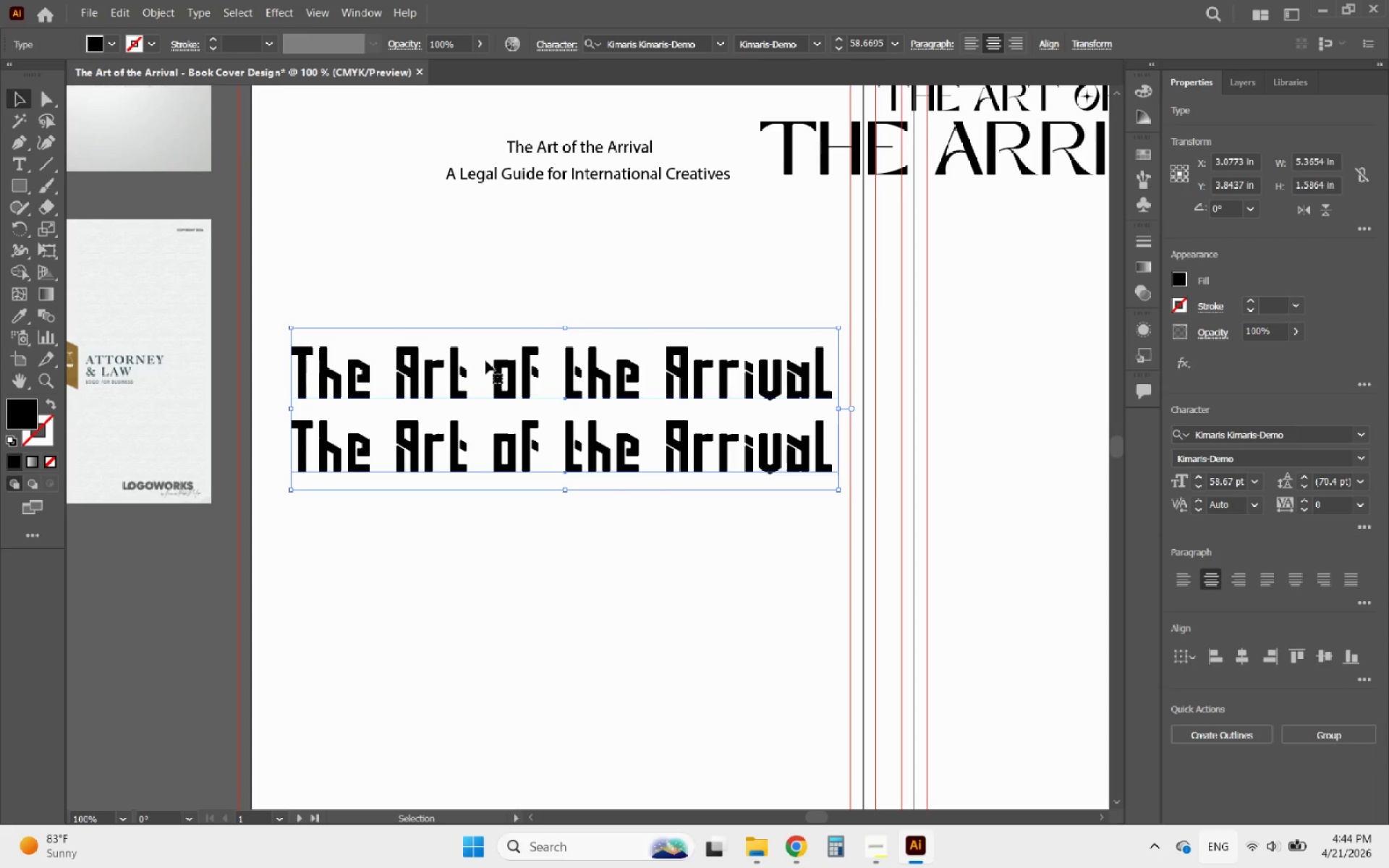 
key(Delete)
 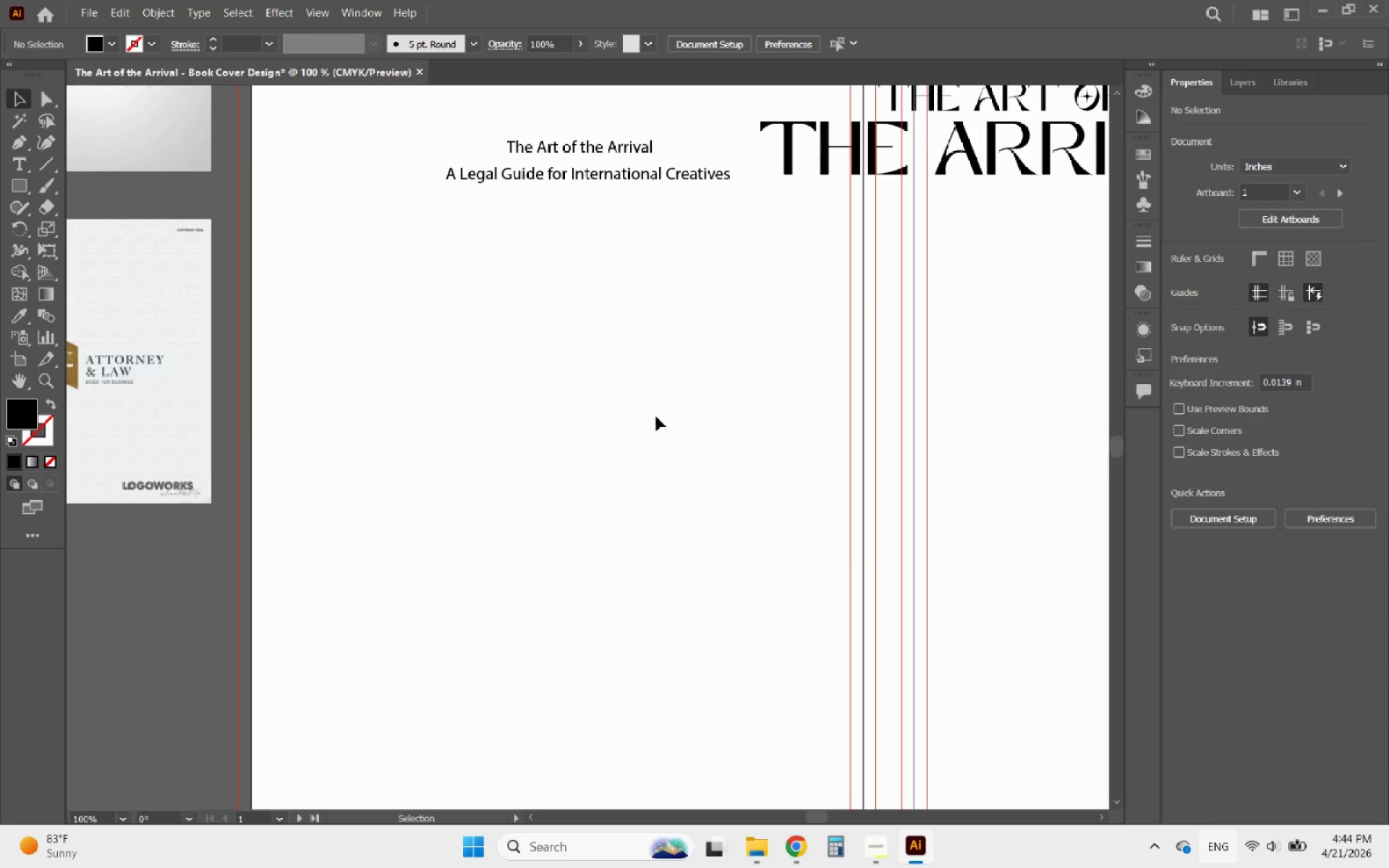 
hold_key(key=AltLeft, duration=0.5)
scroll: coordinate [786, 461], scroll_direction: down, amount: 2.0
 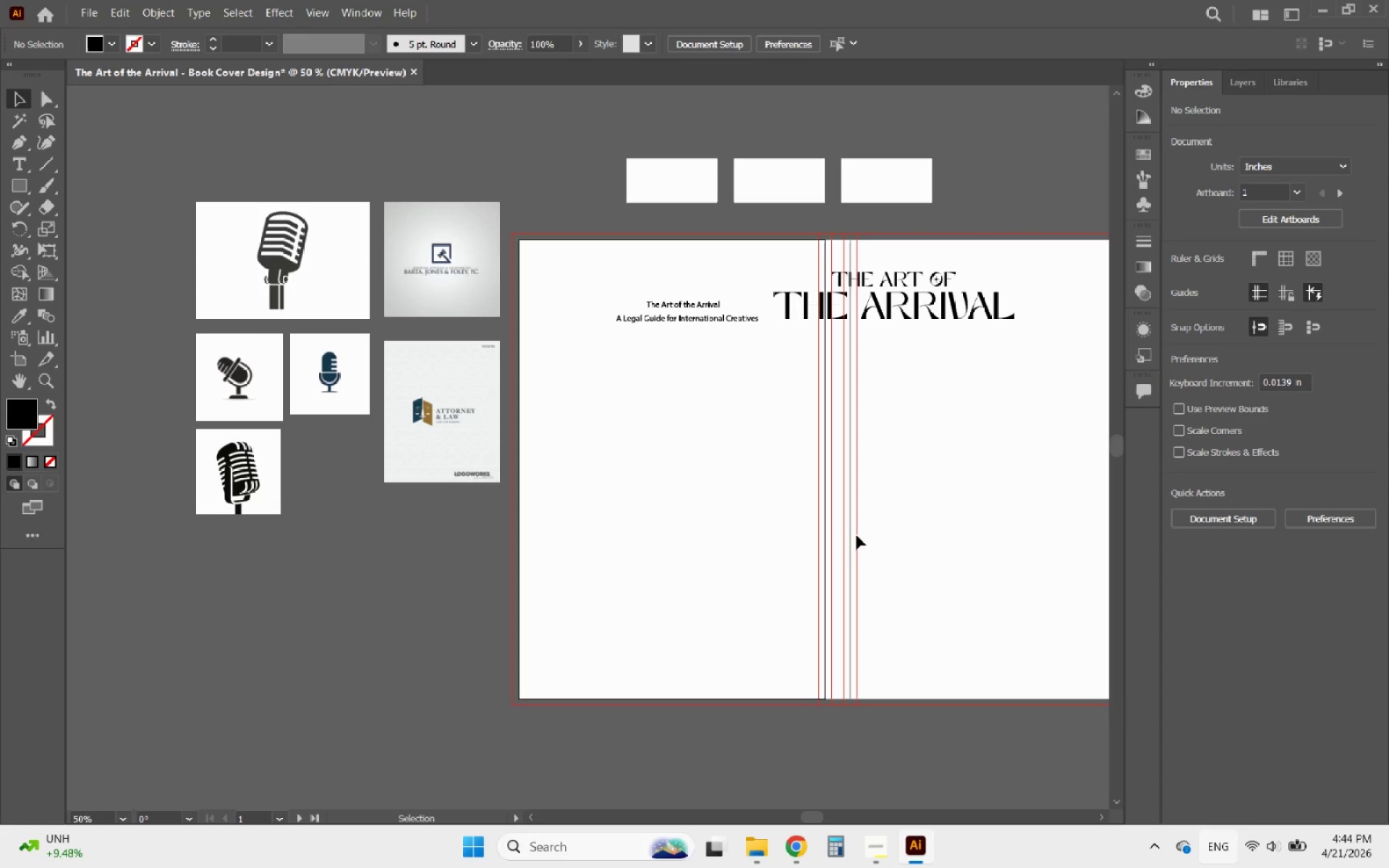 
wait(28.25)
 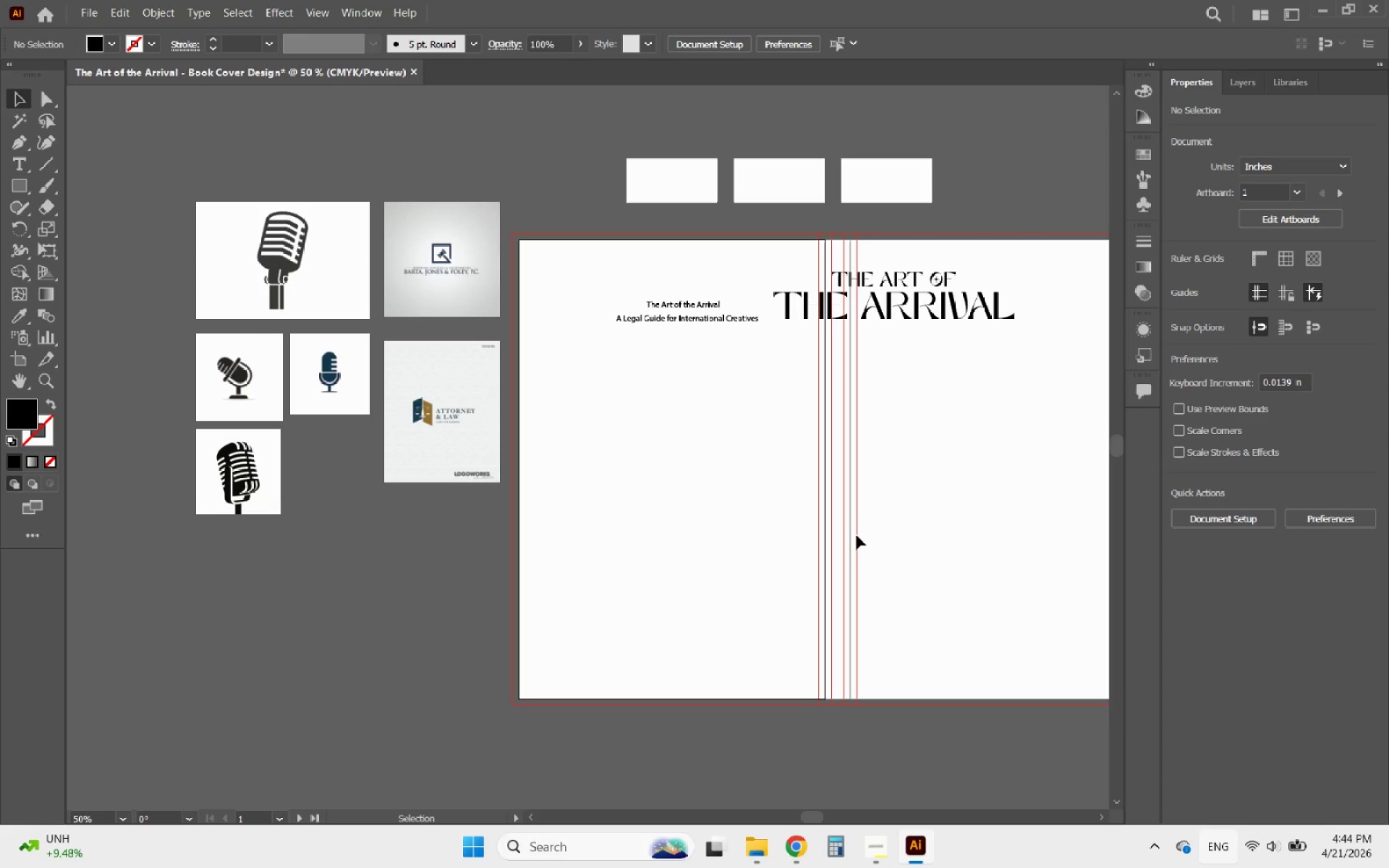 
hold_key(key=AltLeft, duration=0.83)
scroll: coordinate [710, 325], scroll_direction: up, amount: 2.0
 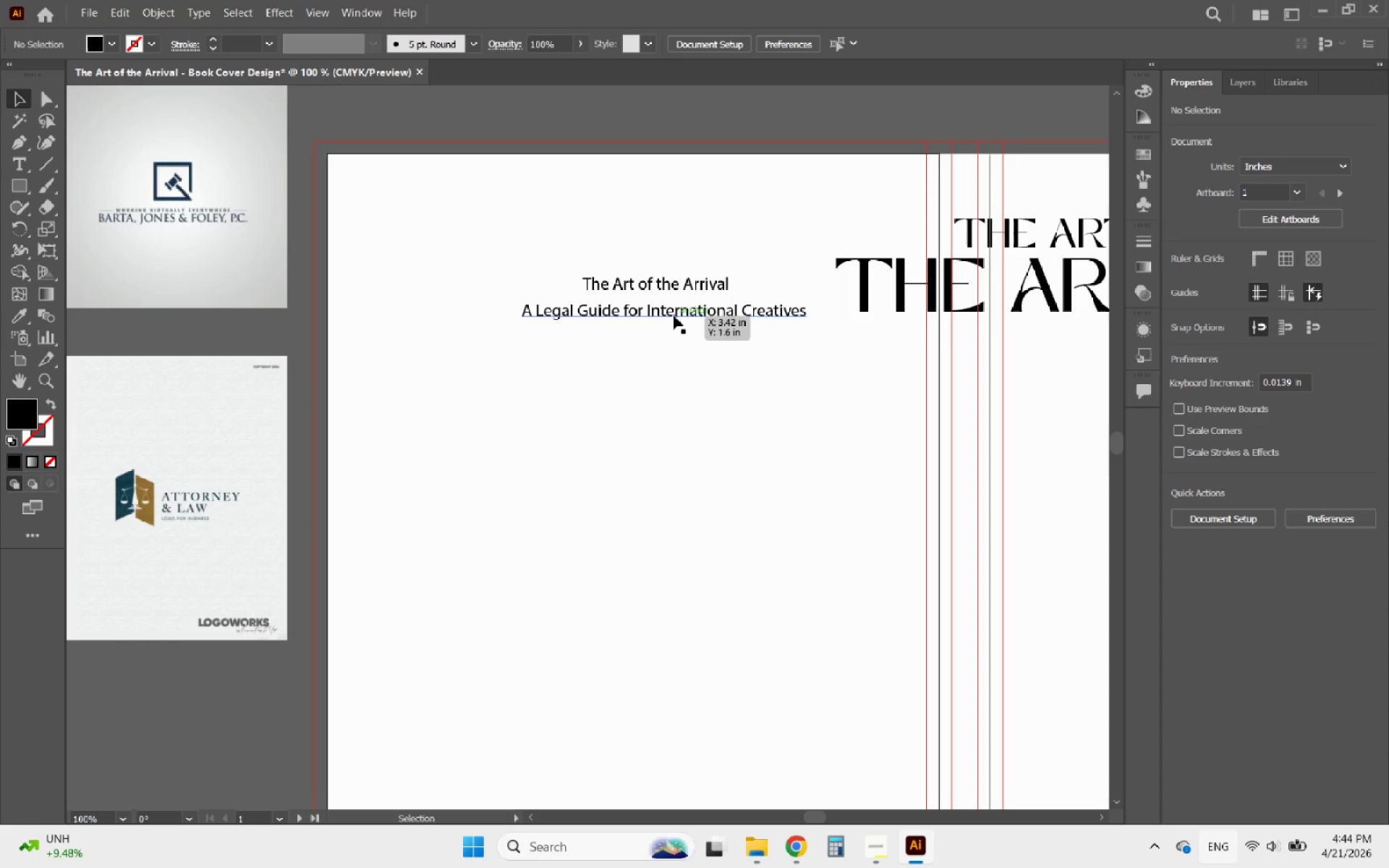 
left_click_drag(start_coordinate=[674, 315], to_coordinate=[679, 449])
 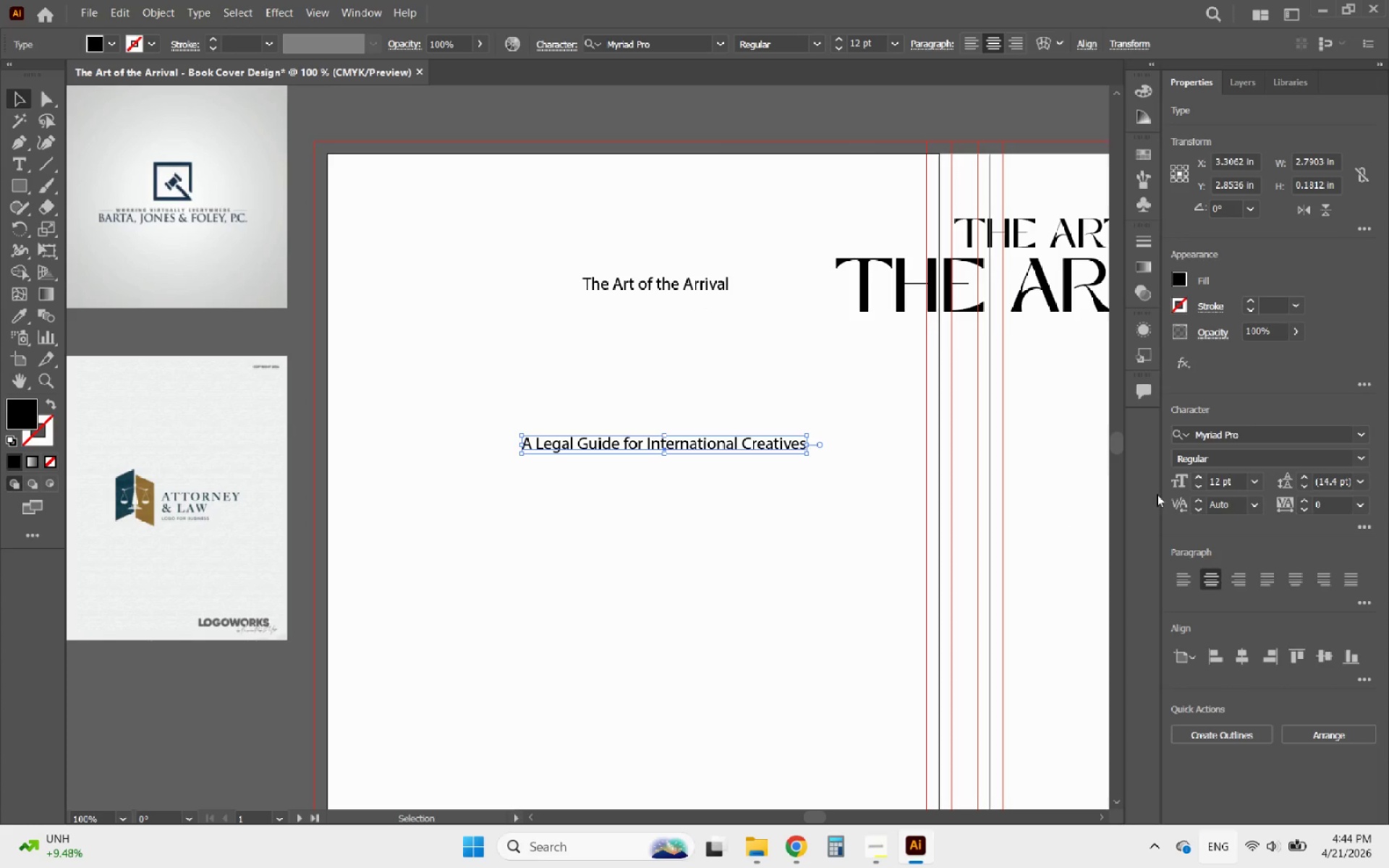 
hold_key(key=ShiftLeft, duration=0.75)
 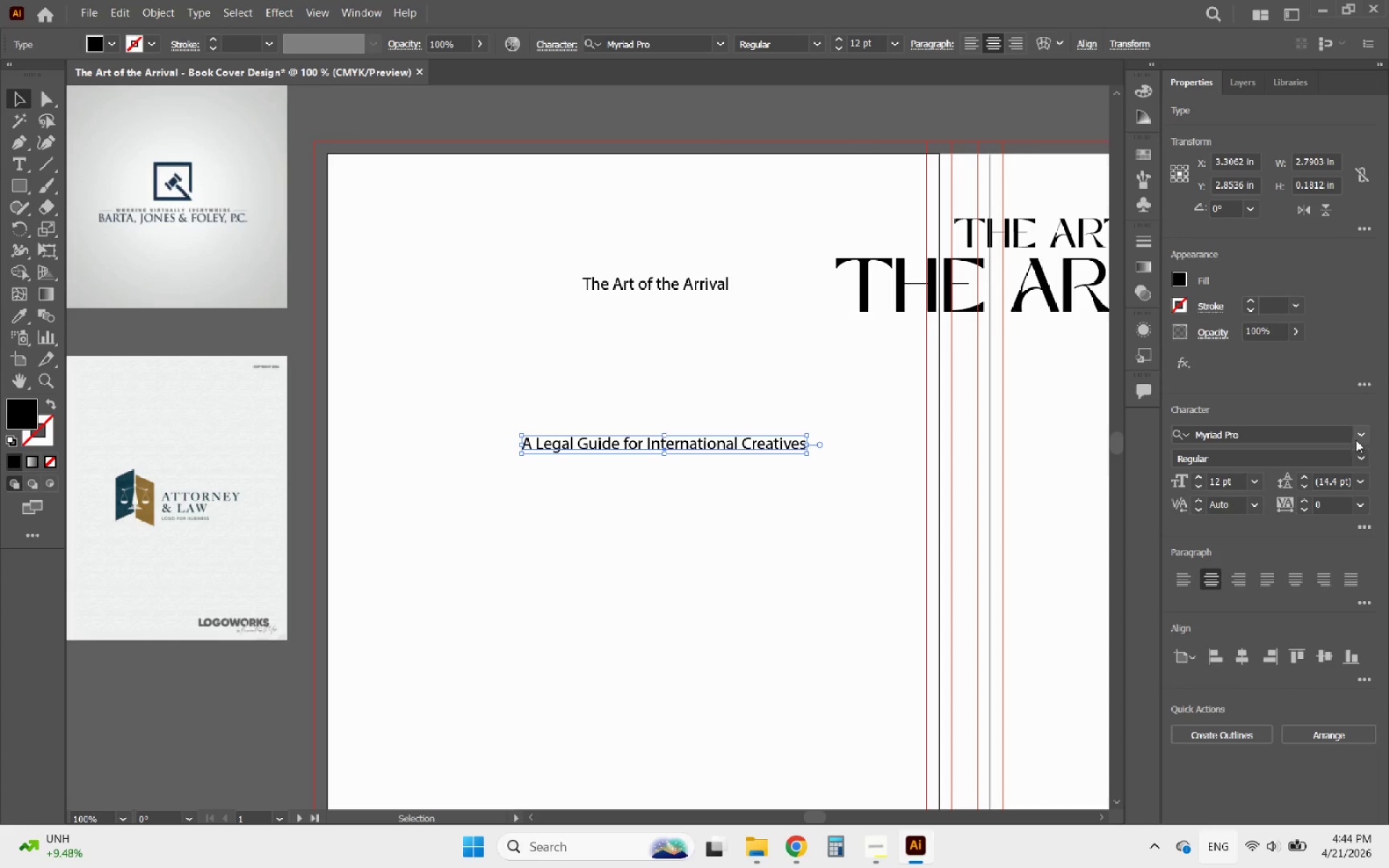 
left_click([1259, 440])
 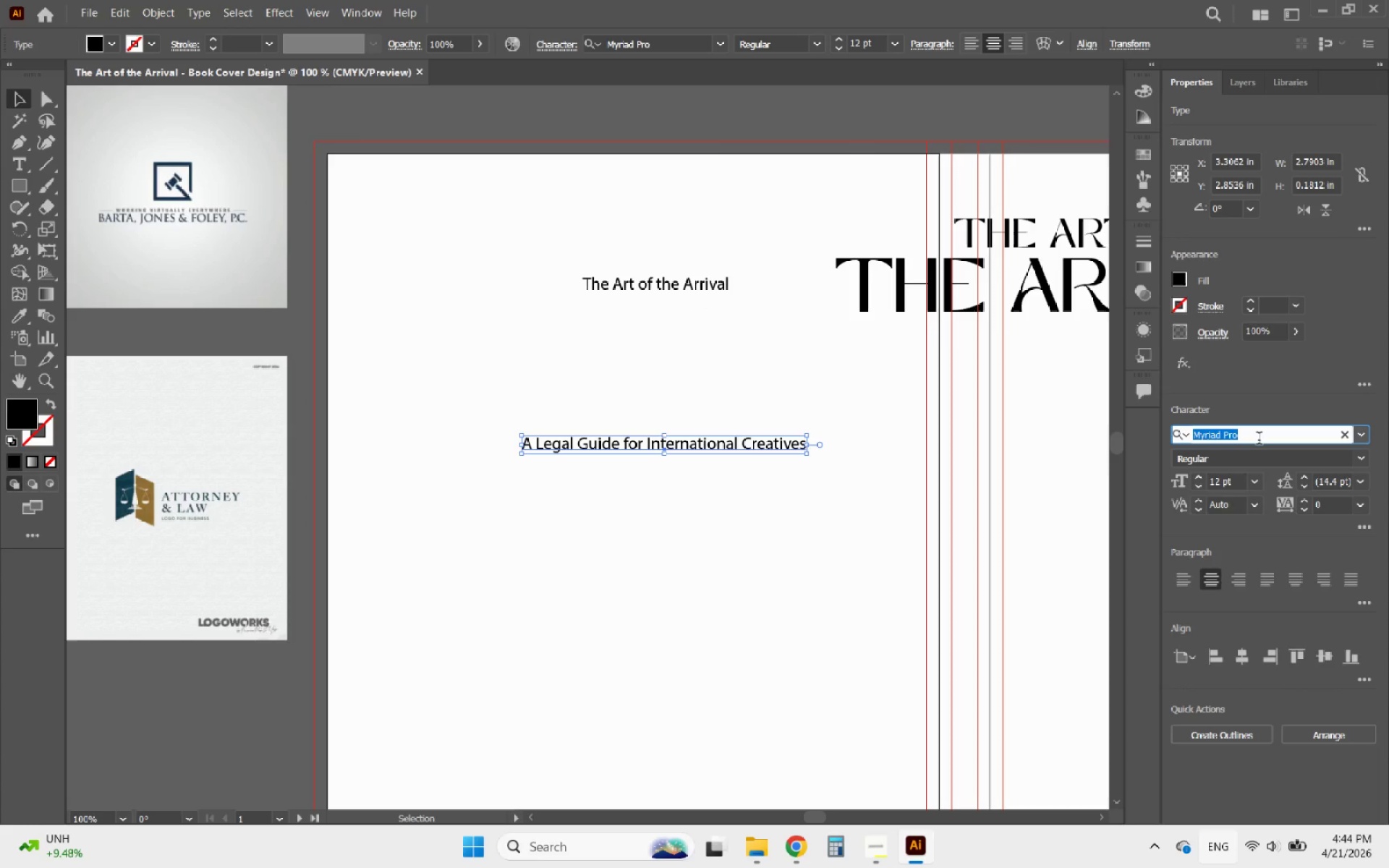 
type(rob)
key(Backspace)
 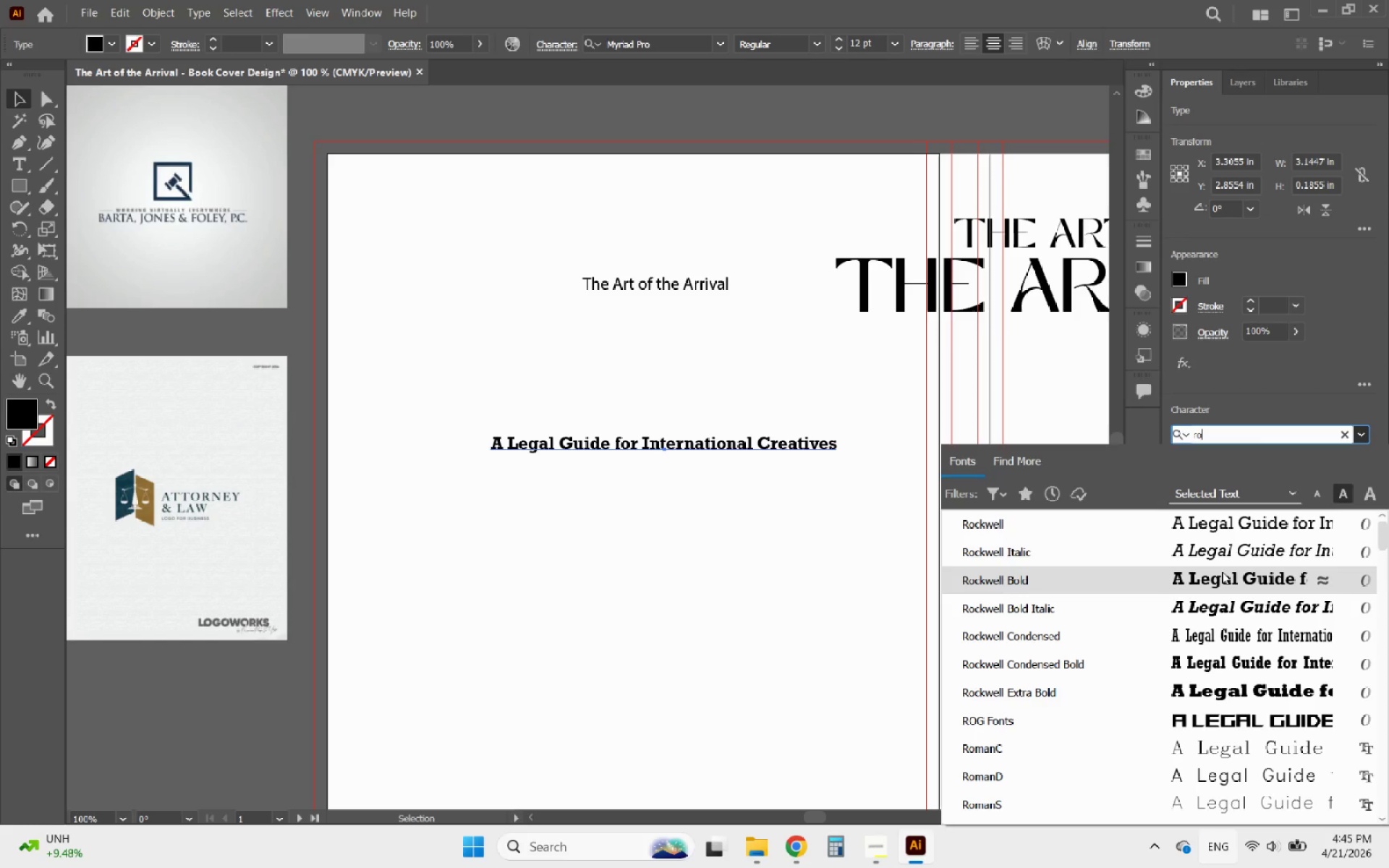 
wait(6.27)
 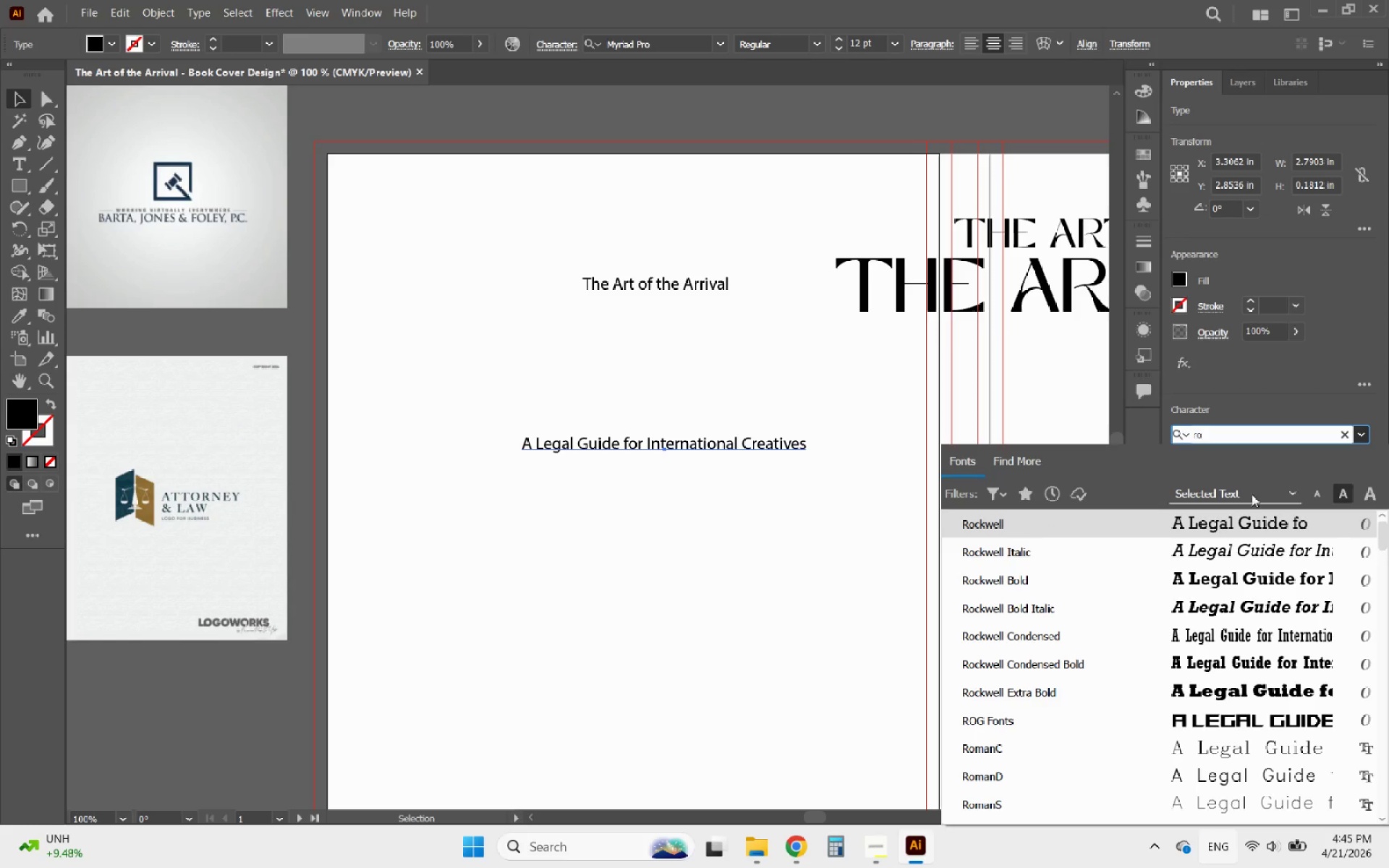 
left_click([1222, 571])
 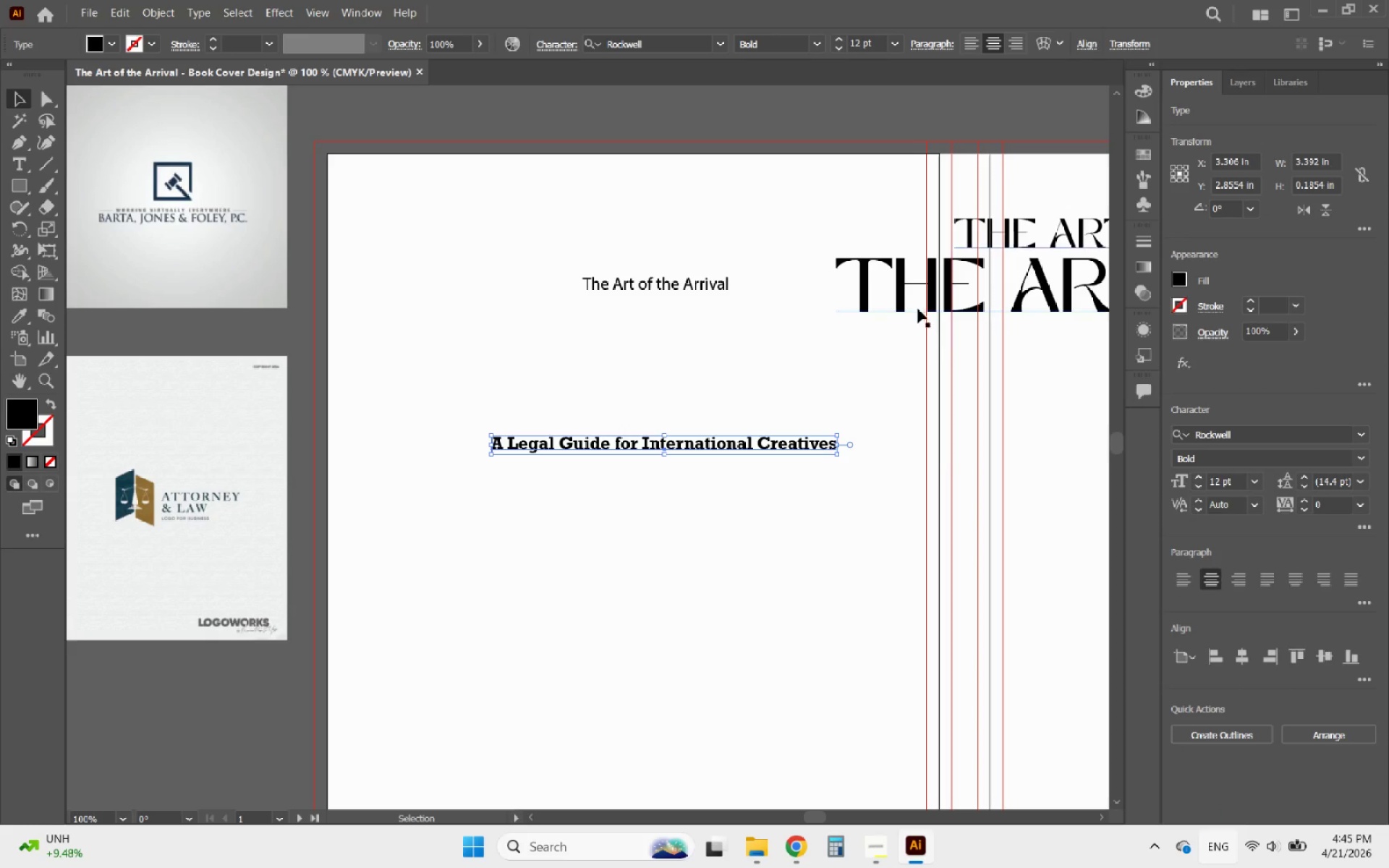 
left_click_drag(start_coordinate=[909, 292], to_coordinate=[487, 397])
 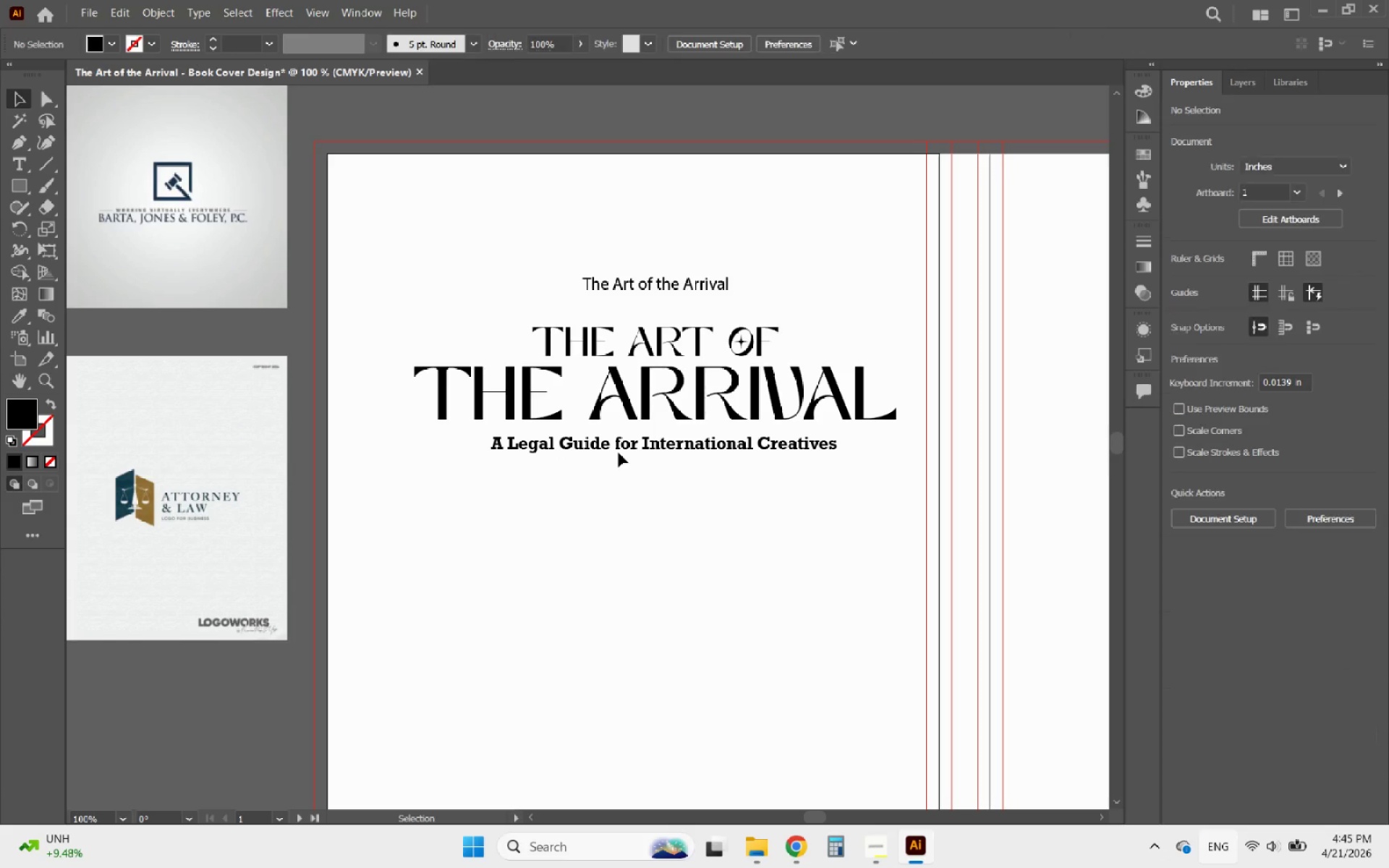 
left_click([619, 453])
 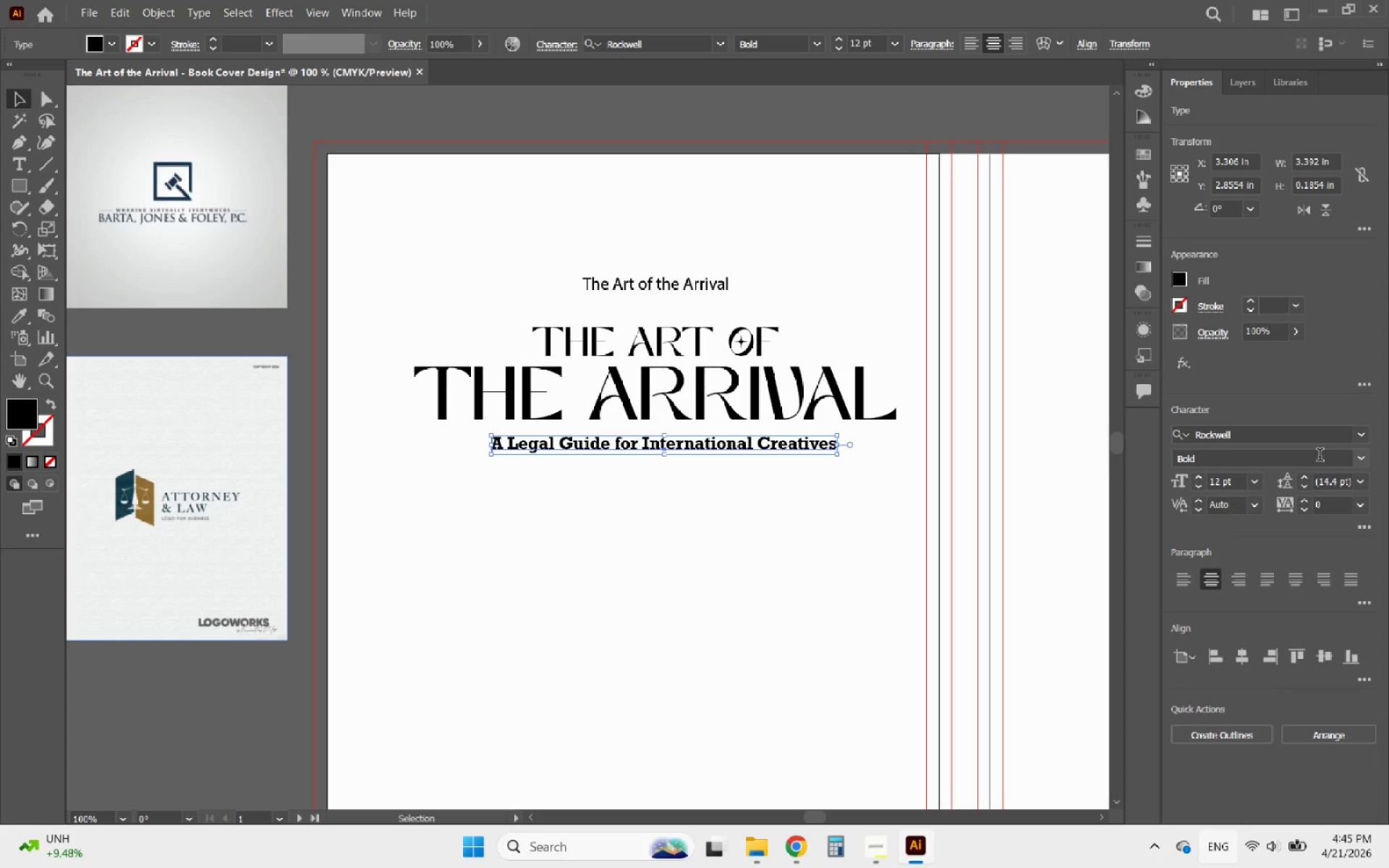 
mouse_move([1335, 459])
 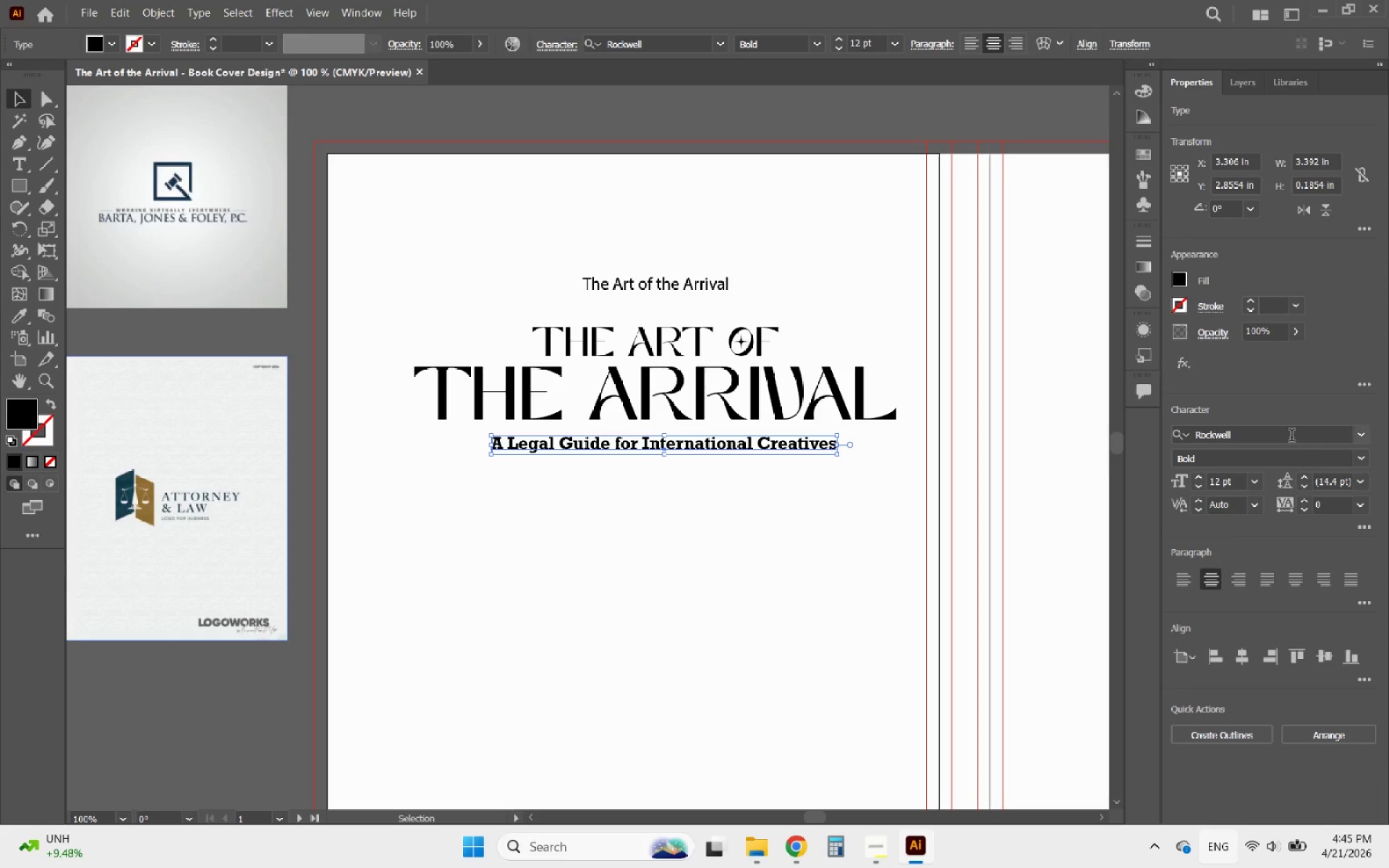 
left_click([1291, 435])
 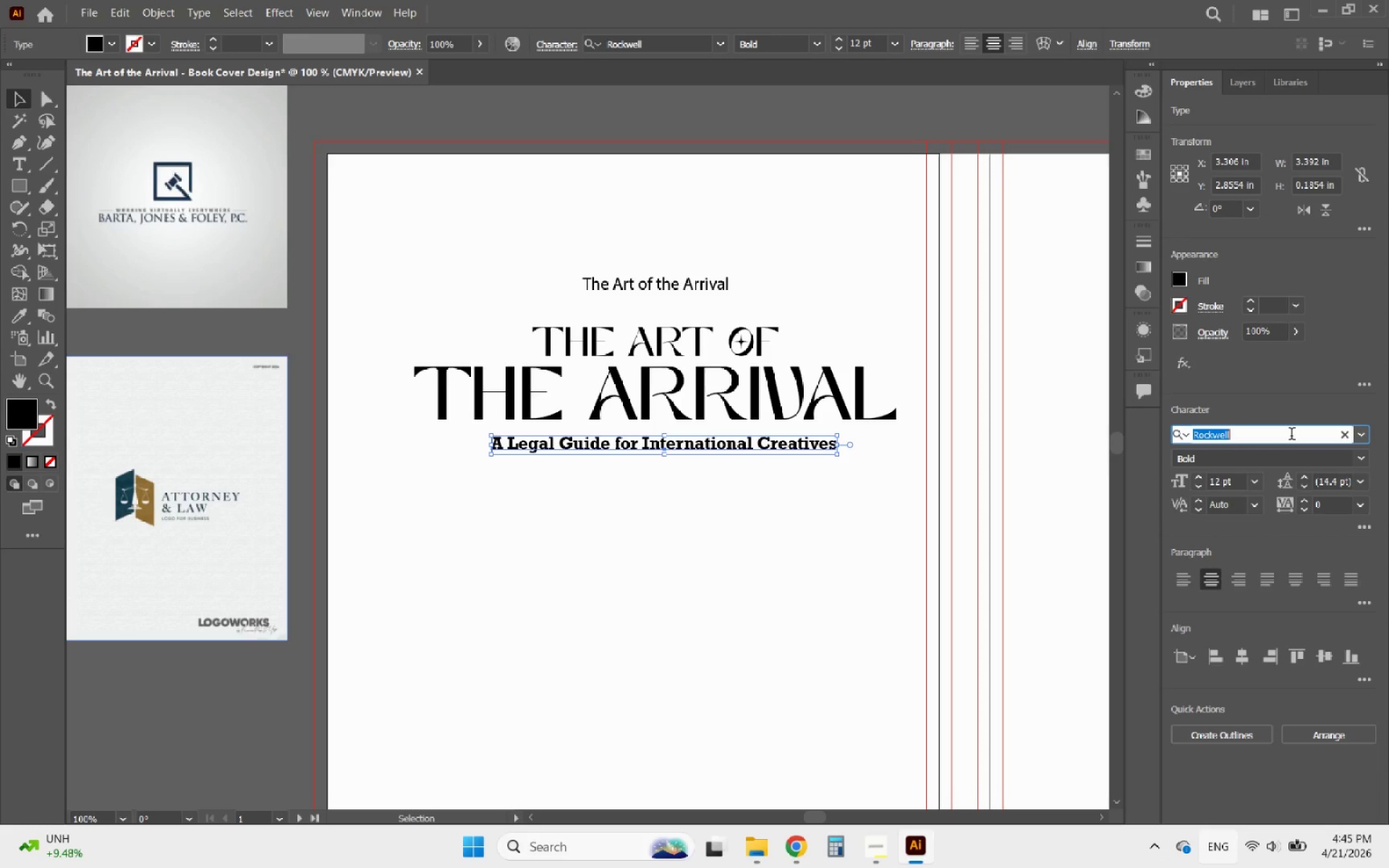 
wait(12.59)
 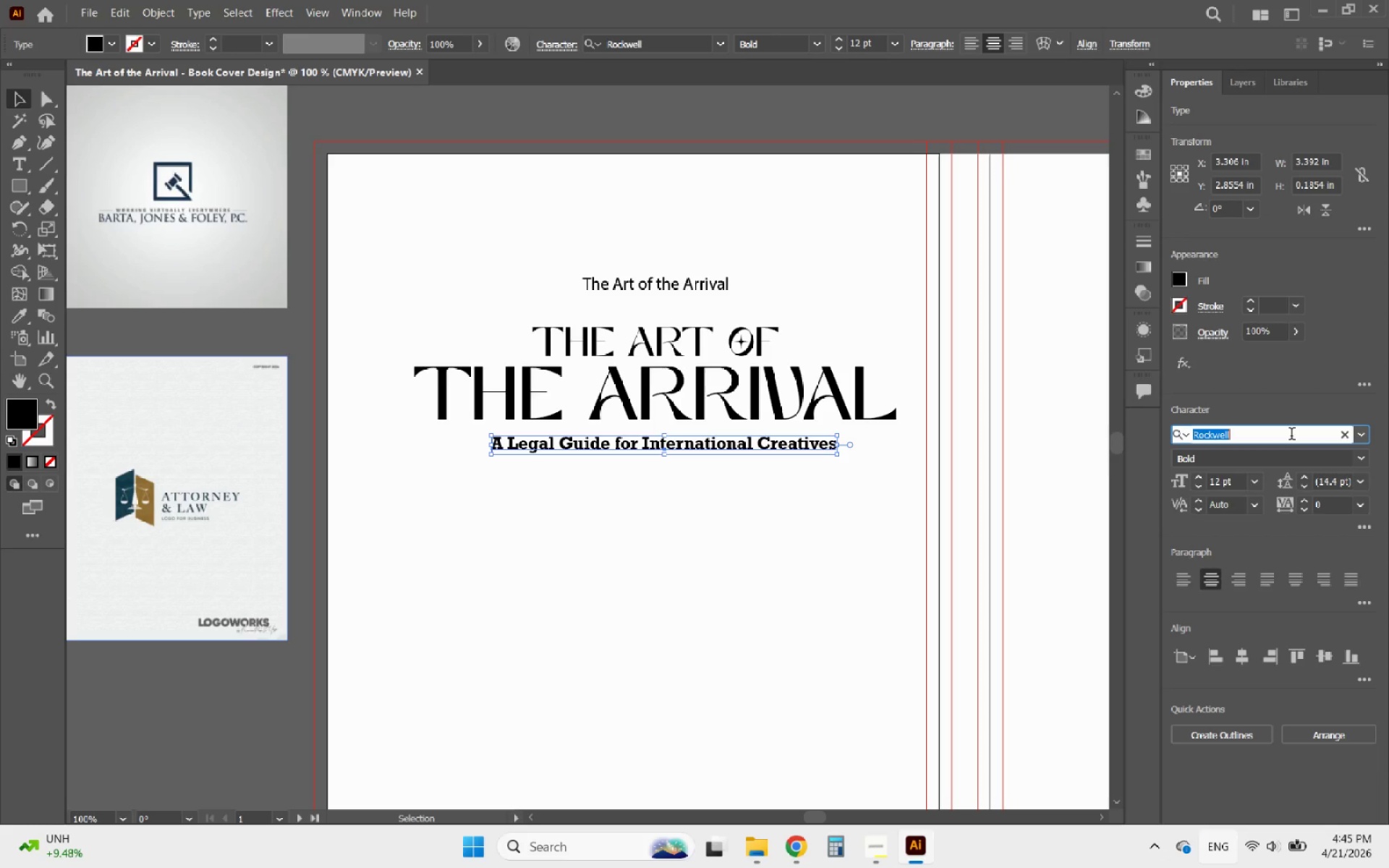 
type(tim)
 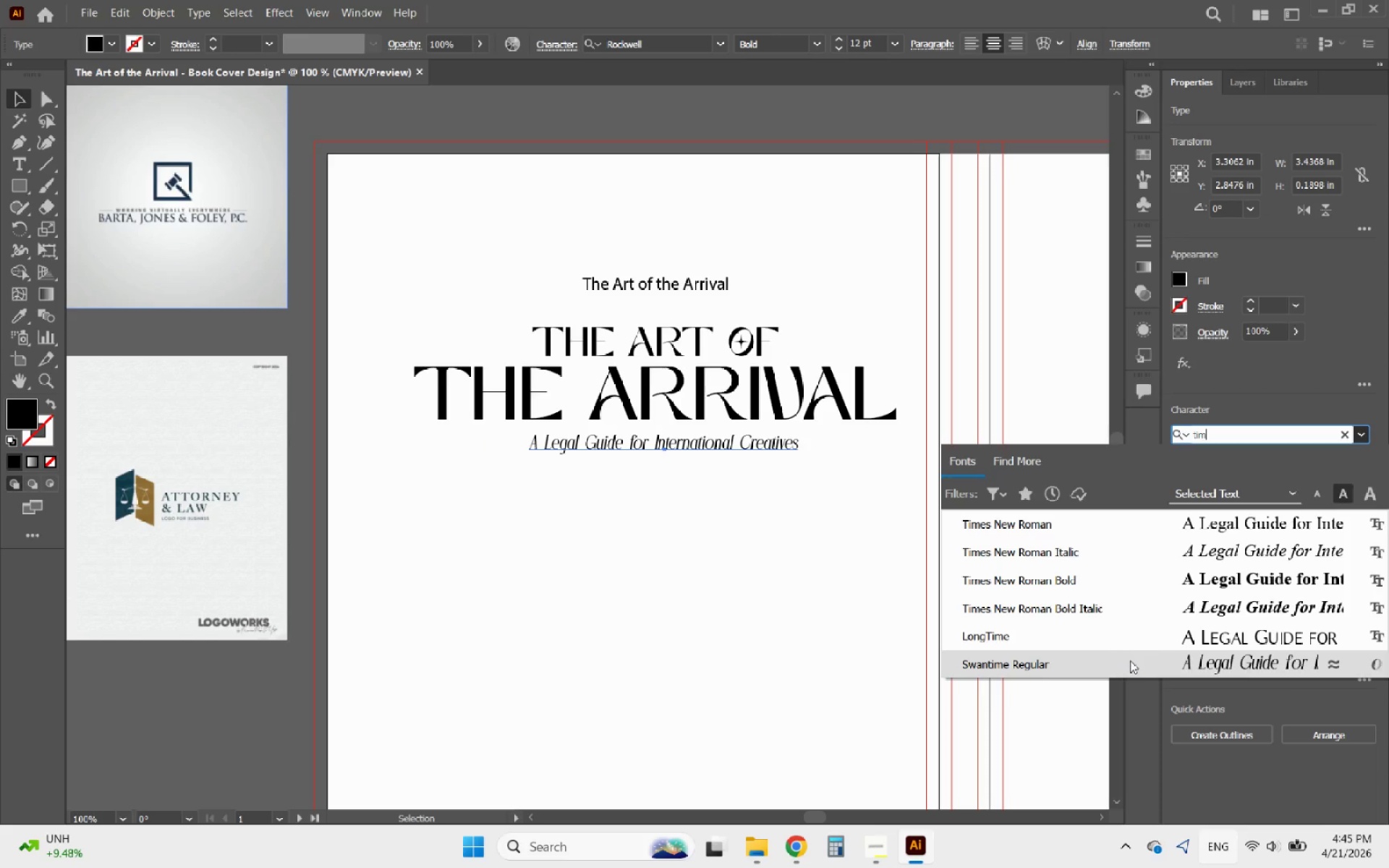 
wait(9.38)
 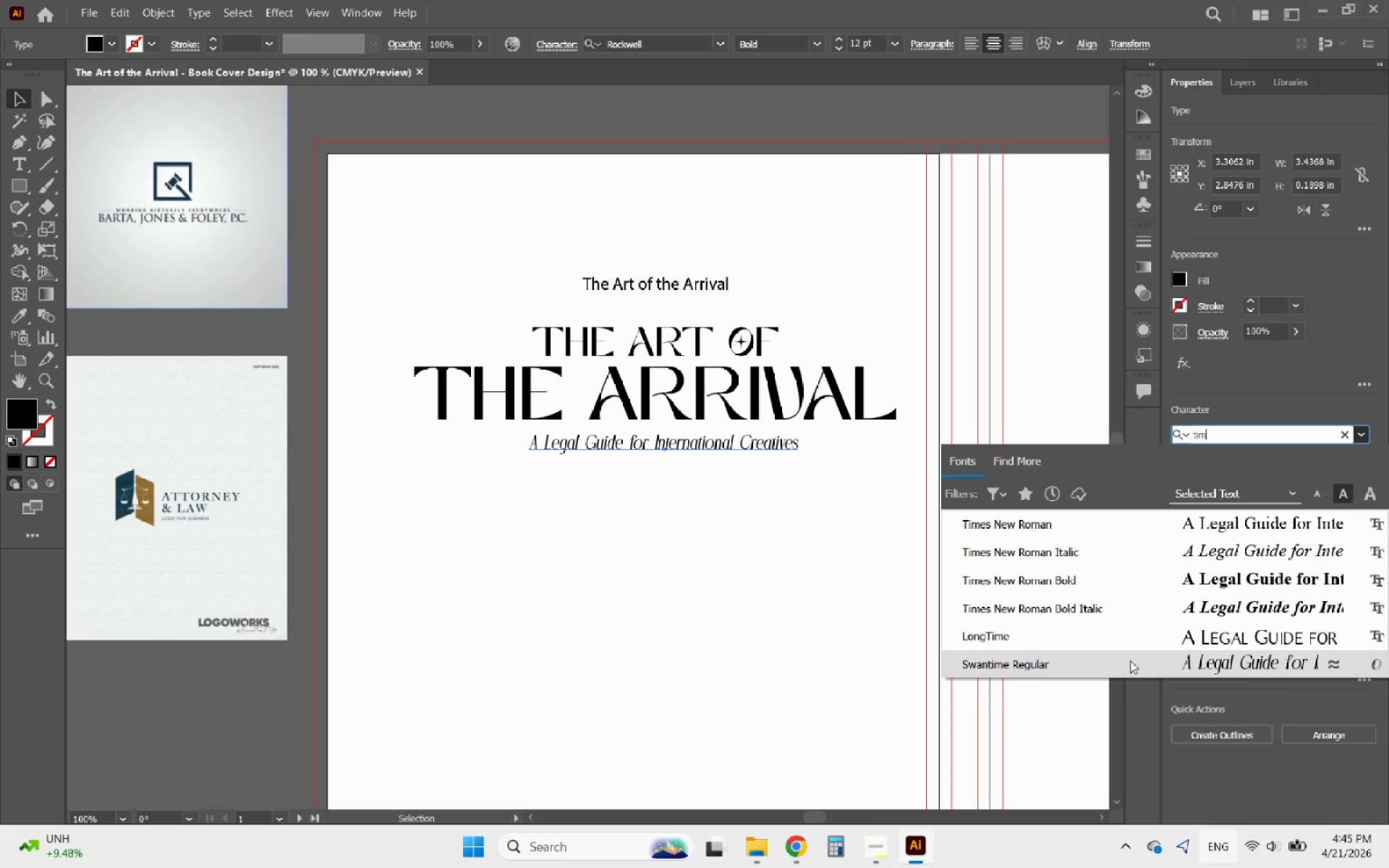 
left_click([1147, 646])
 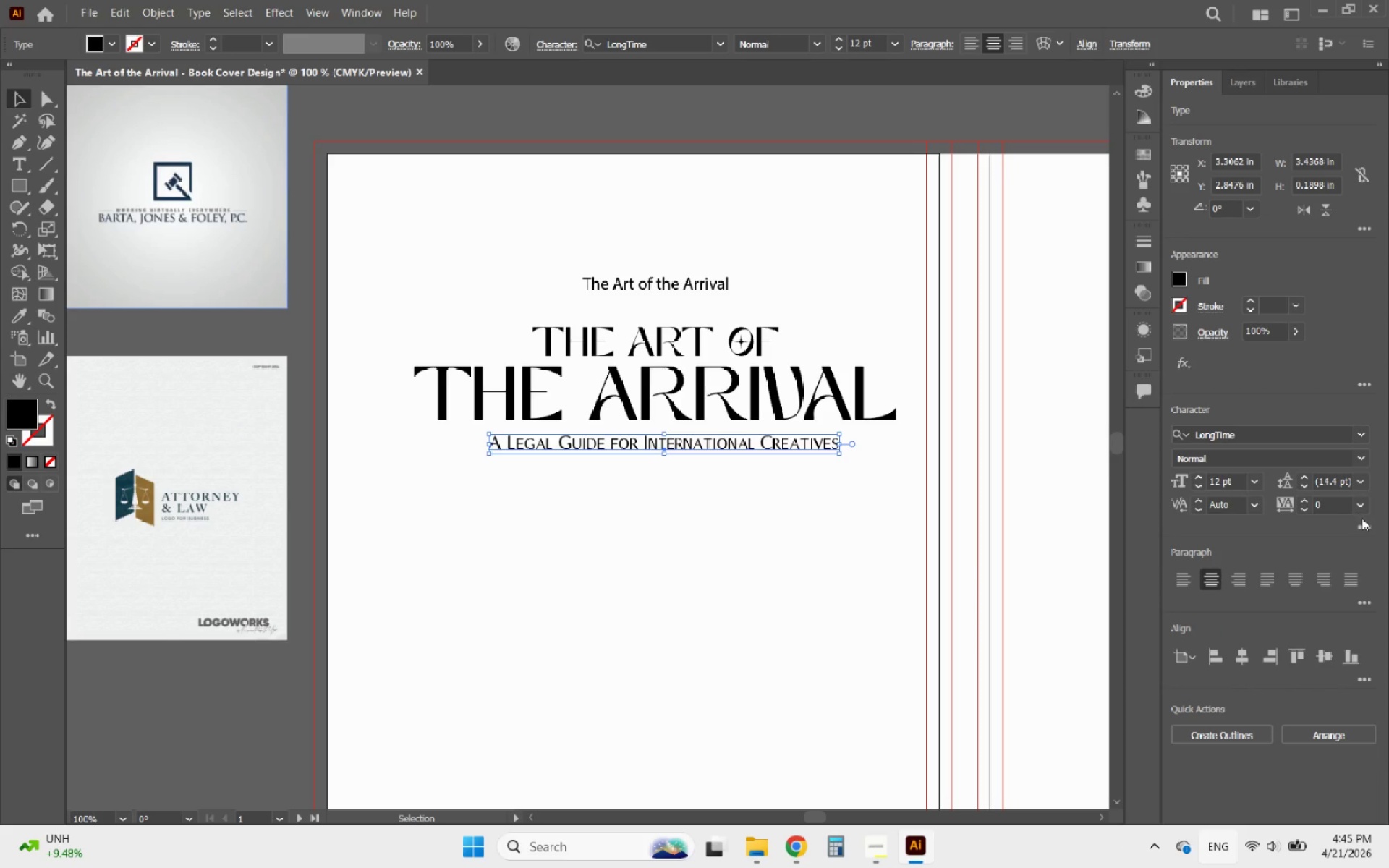 
left_click([1364, 527])
 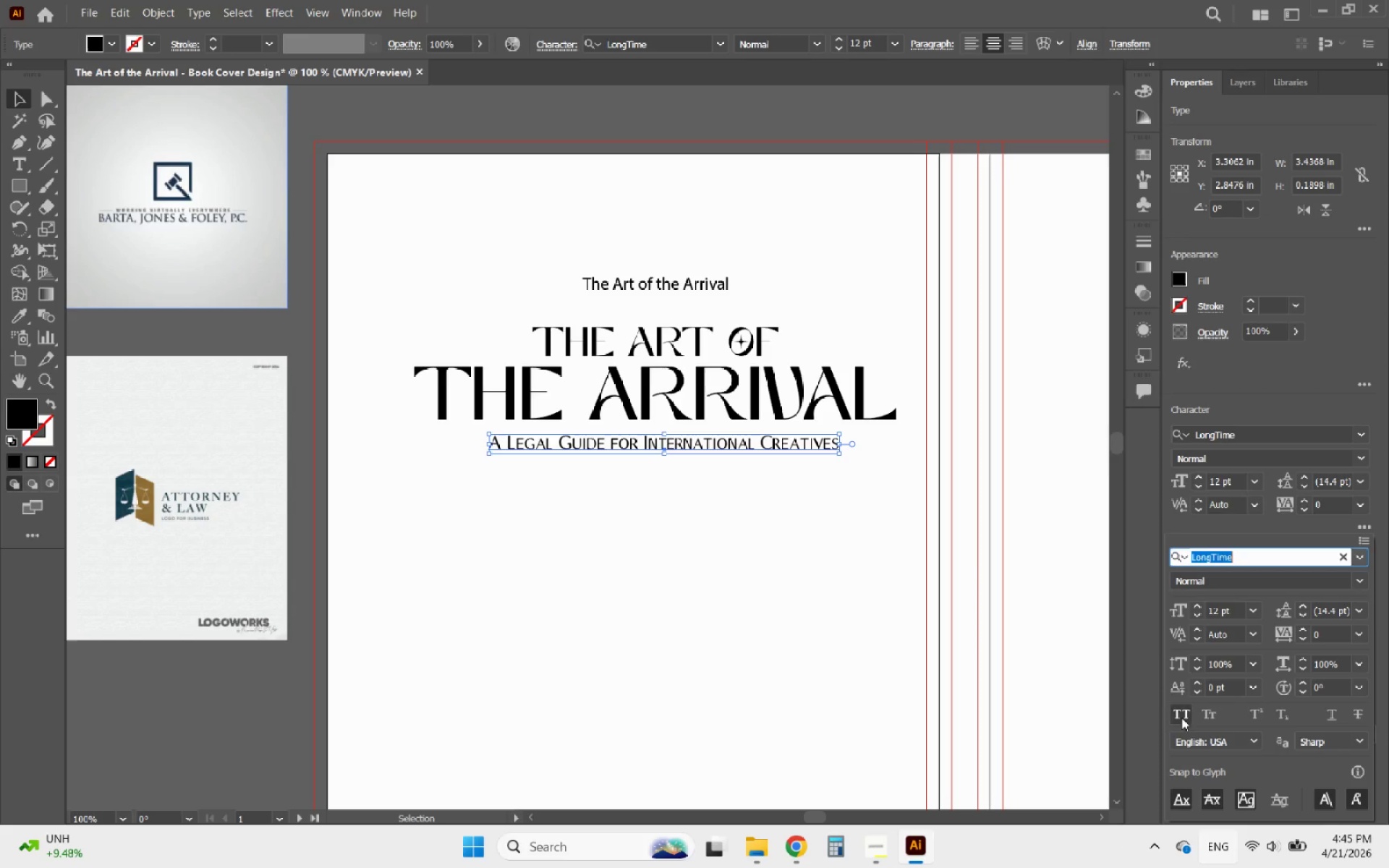 
left_click([1188, 715])
 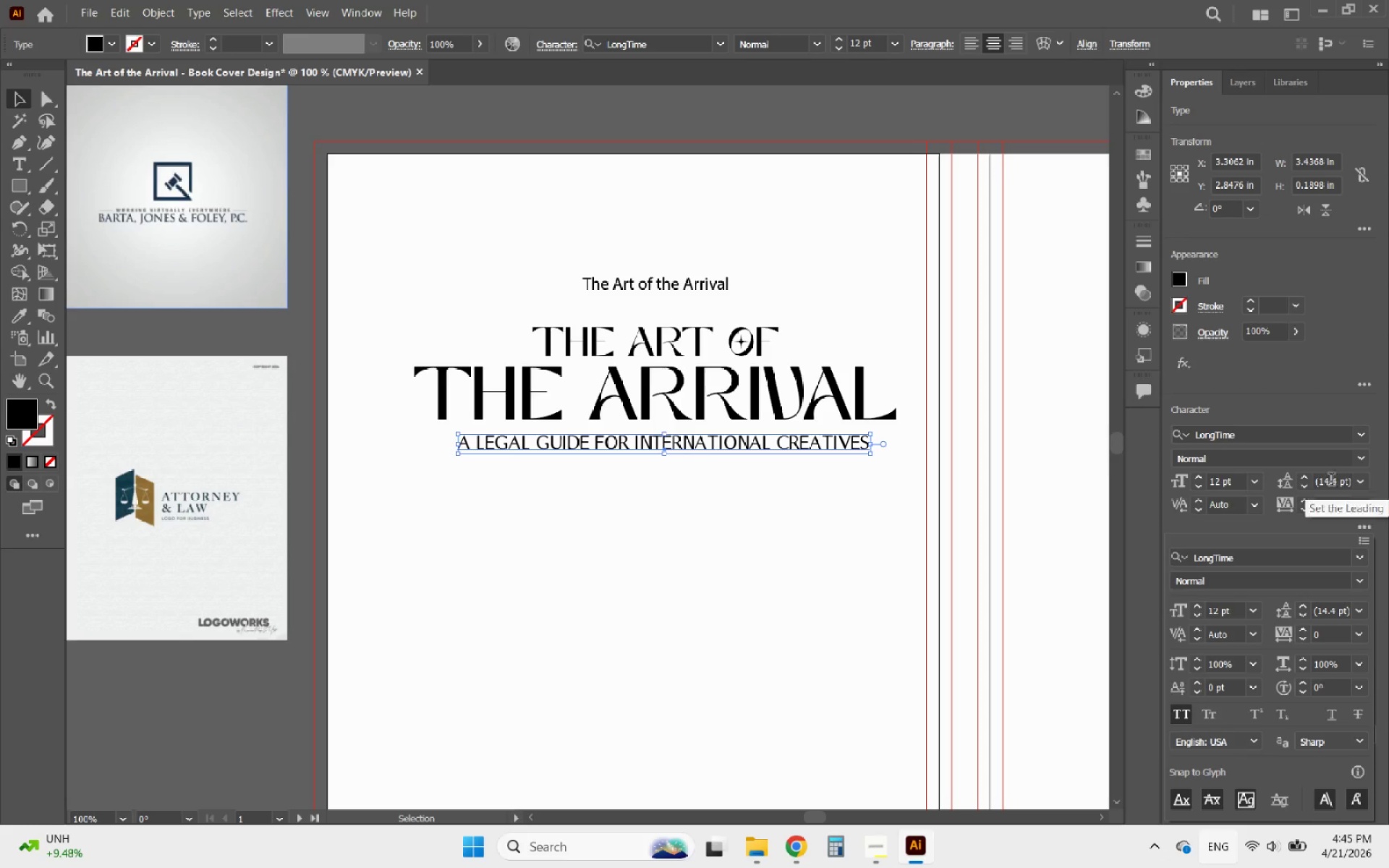 
left_click([1359, 462])
 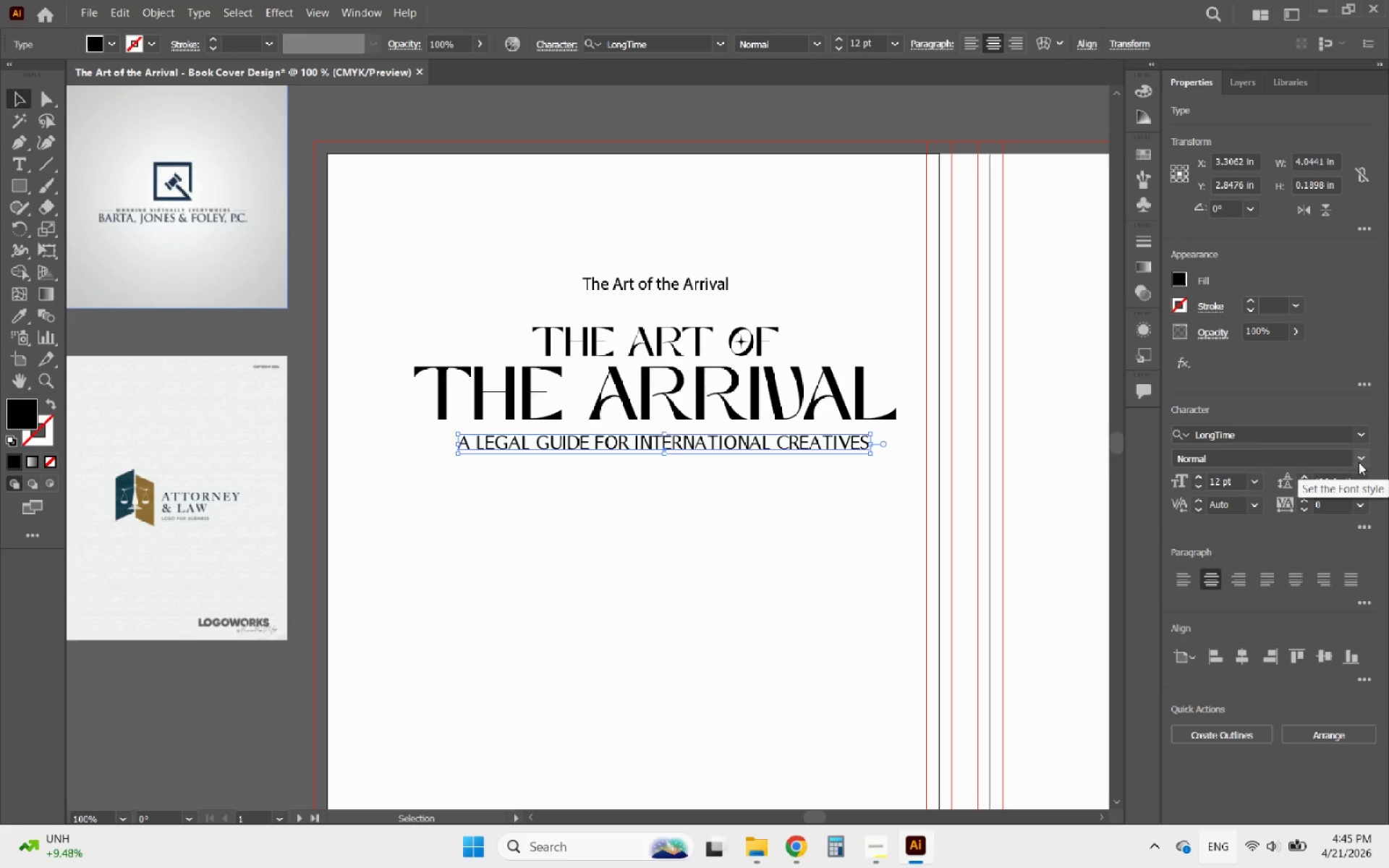 
left_click([1359, 462])
 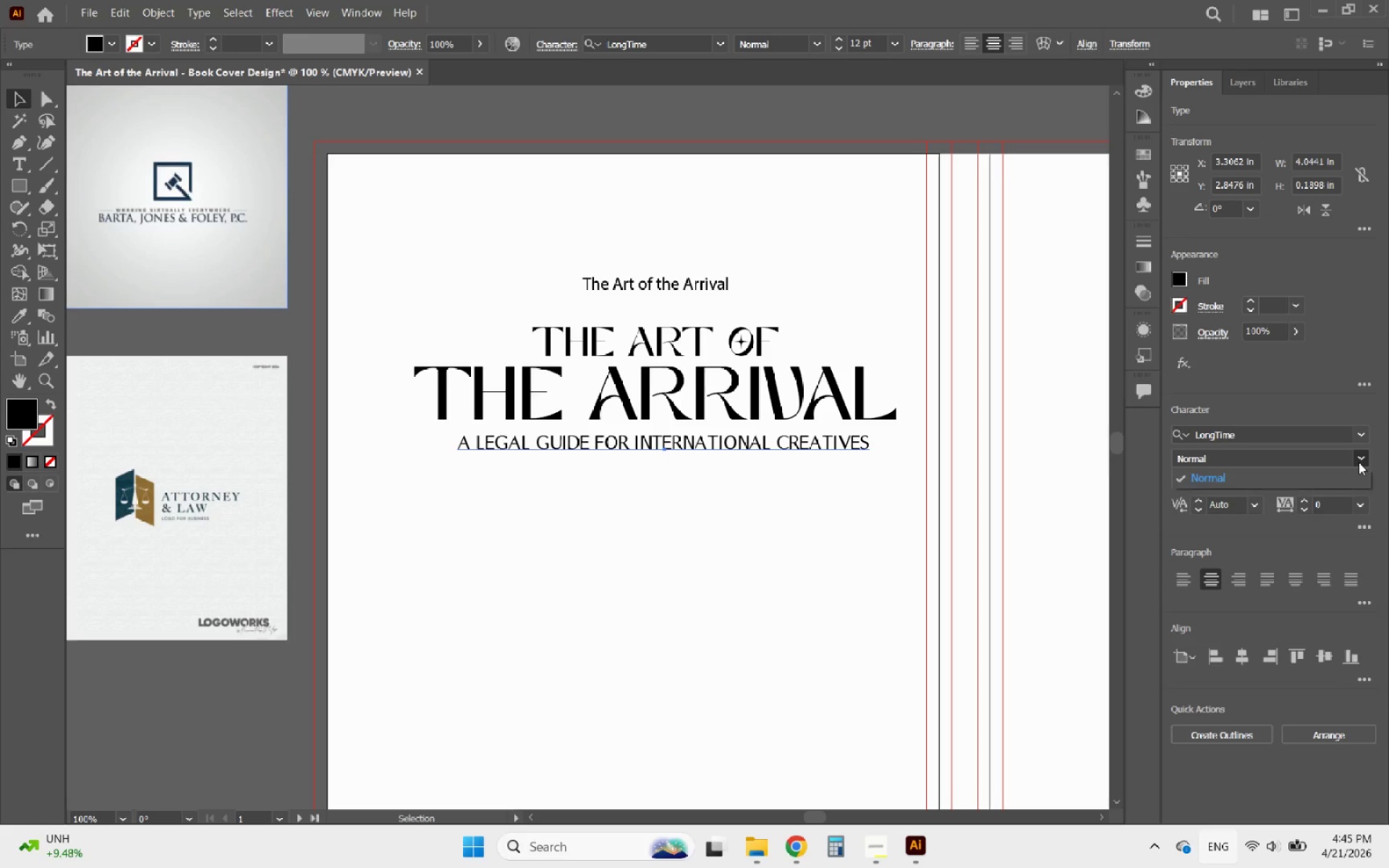 
left_click([1359, 462])
 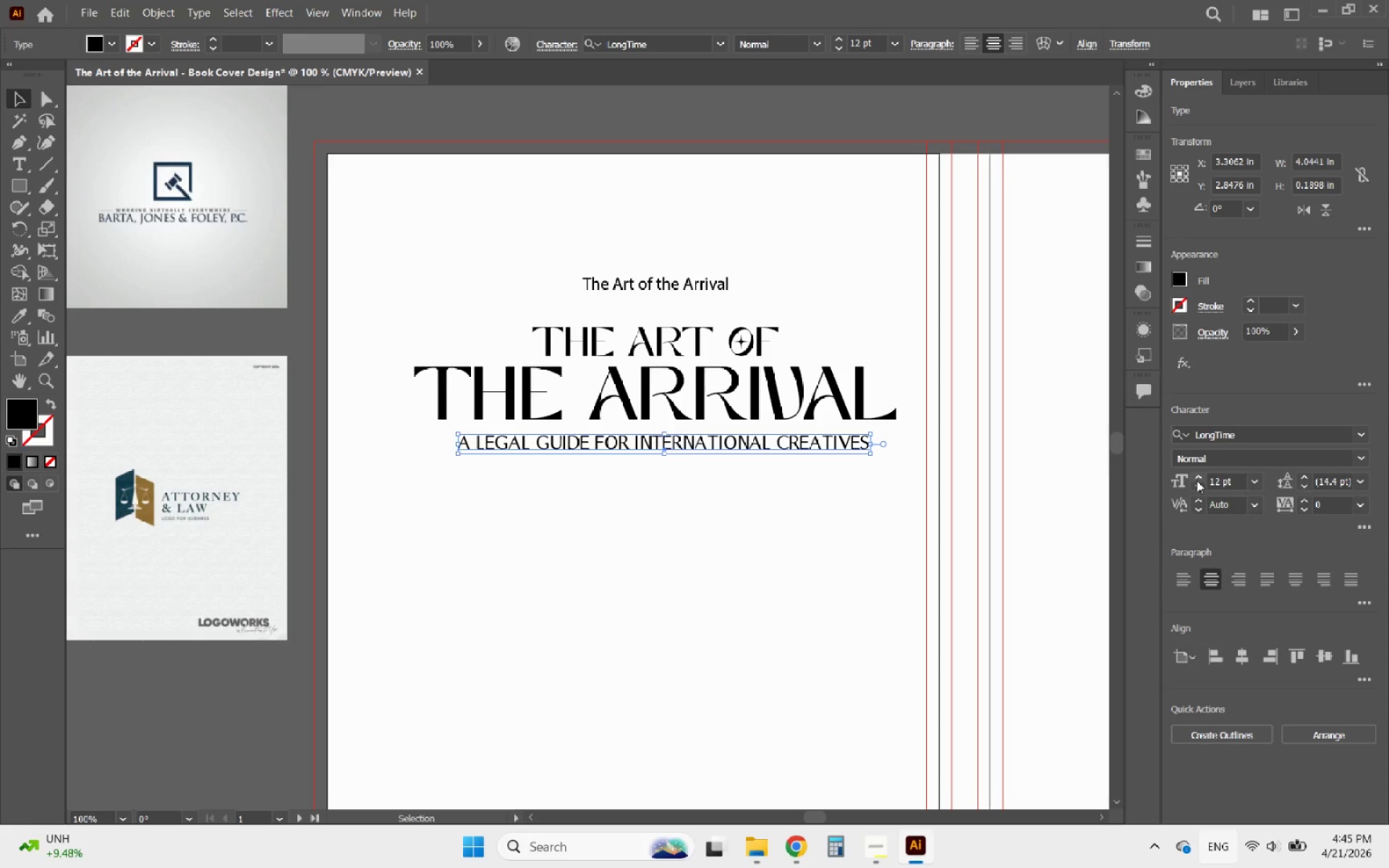 
left_click([727, 493])
 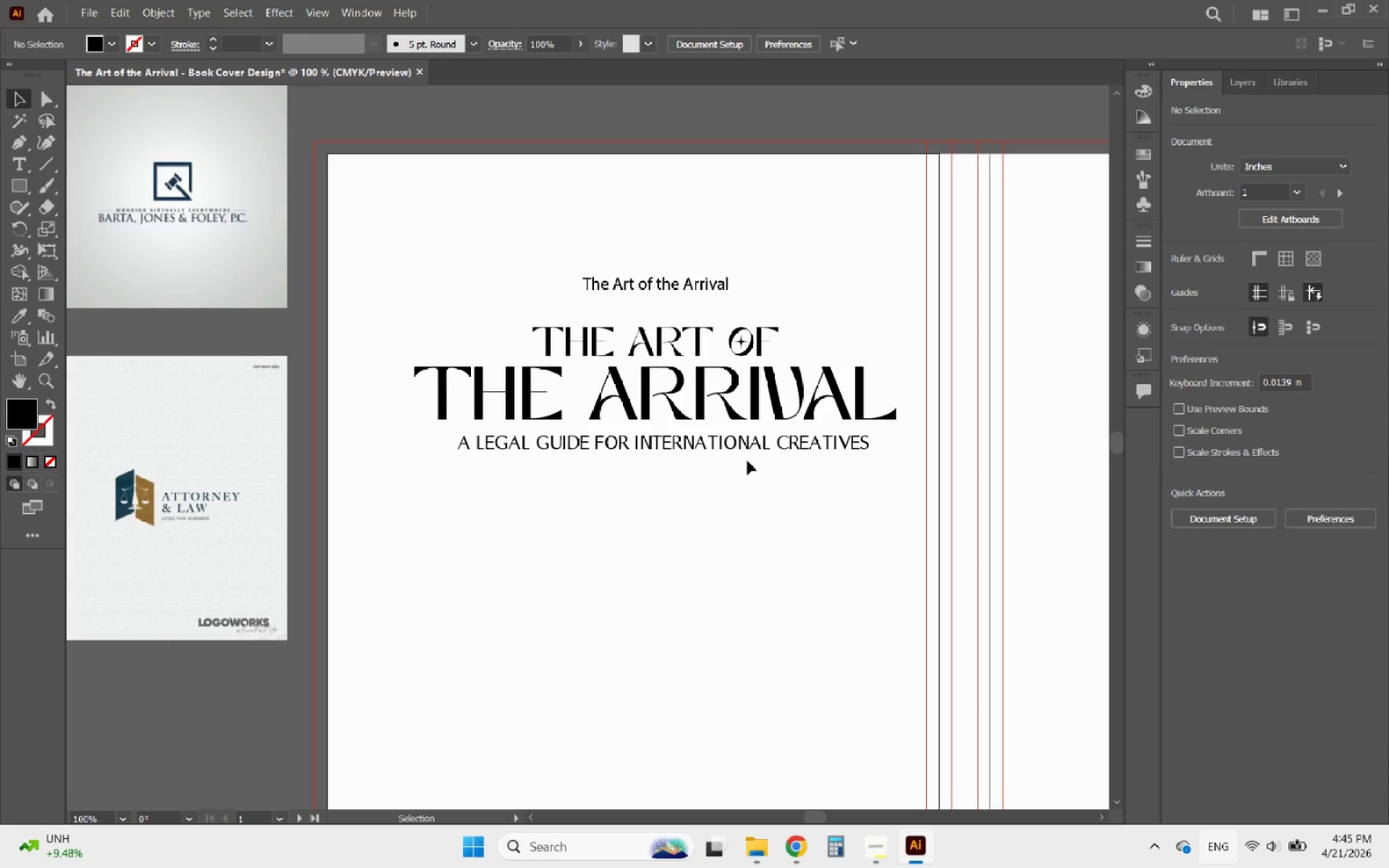 
left_click([738, 443])
 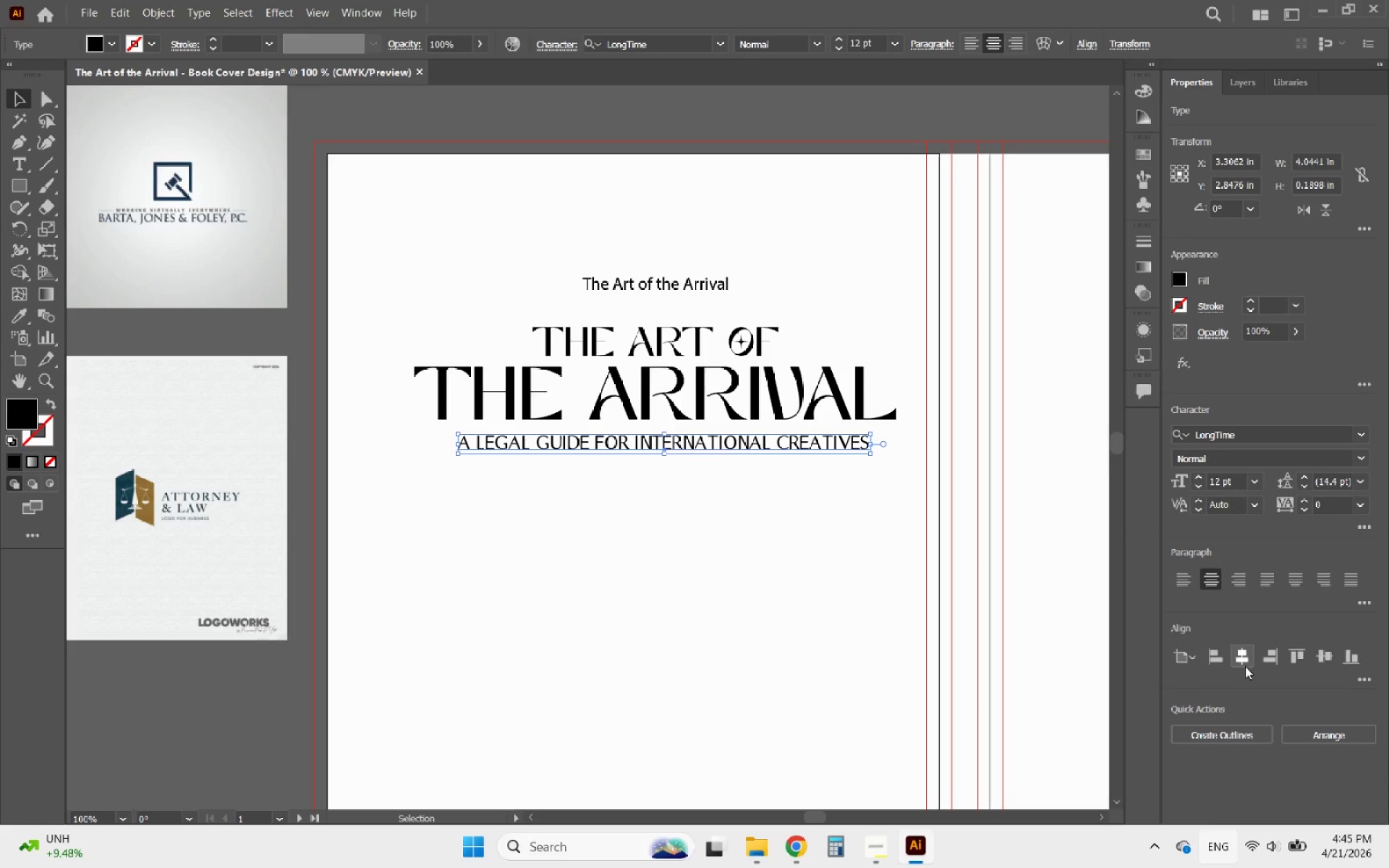 
left_click([1245, 659])
 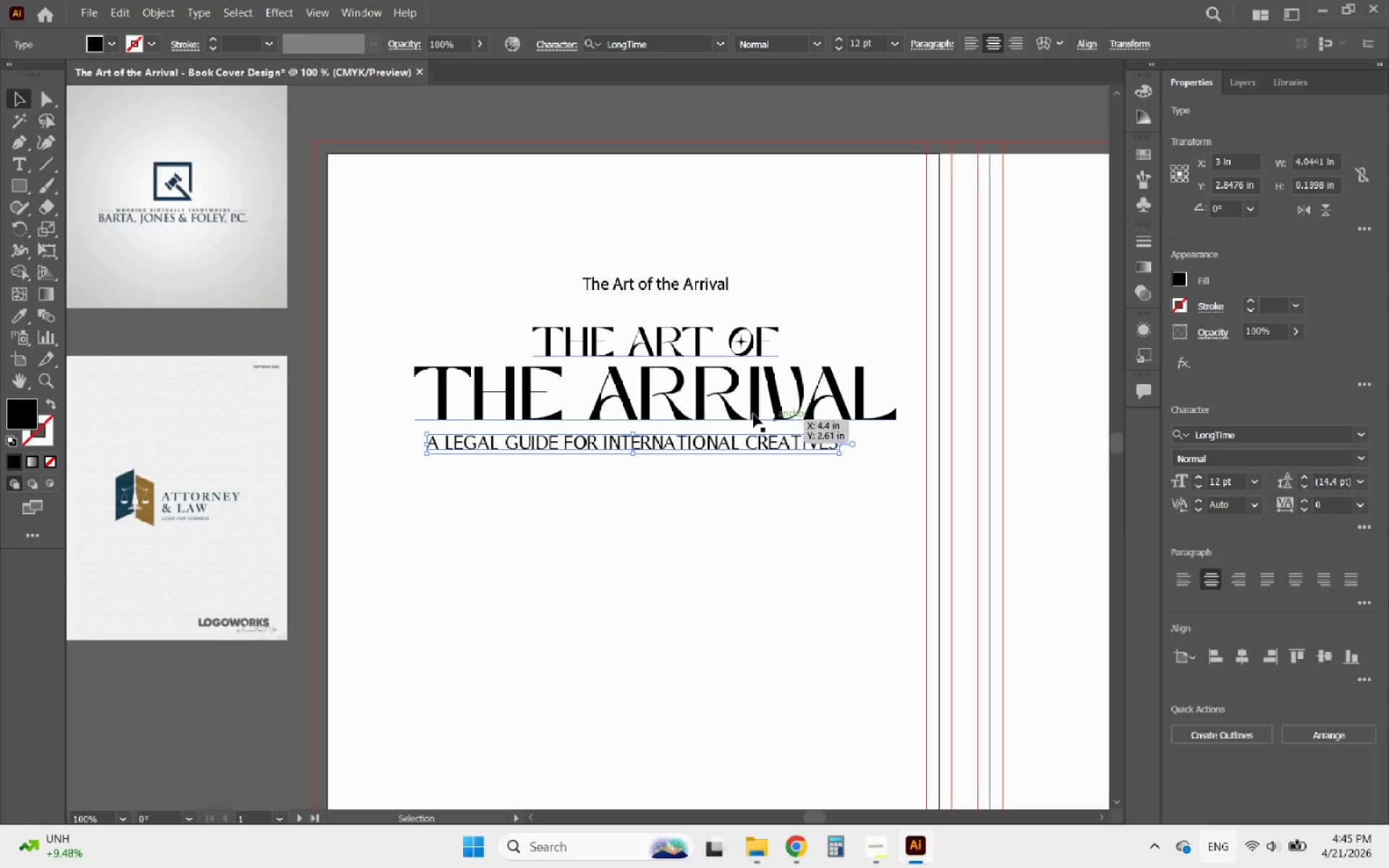 
left_click([747, 412])
 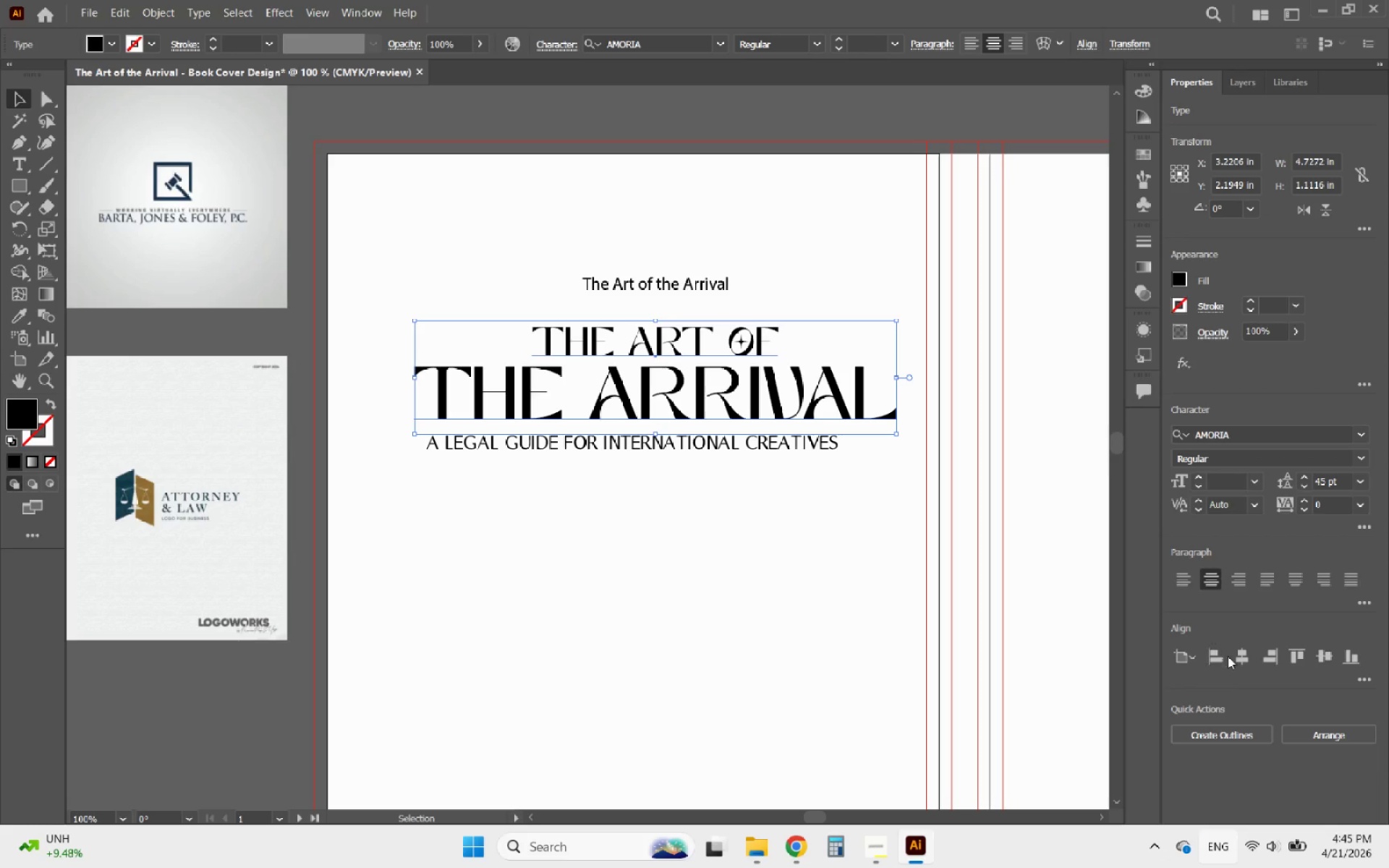 
left_click([1241, 656])
 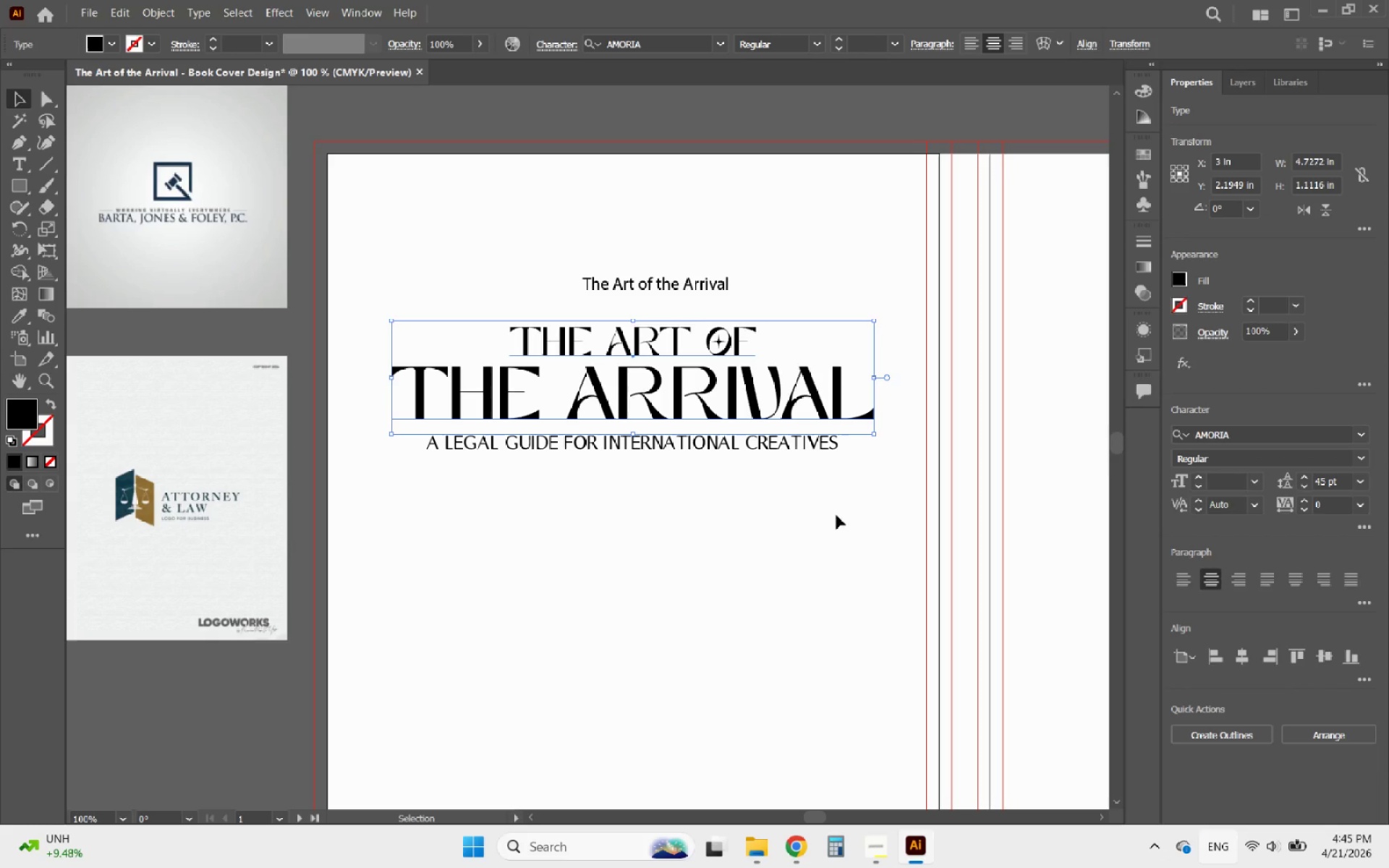 
left_click([637, 471])
 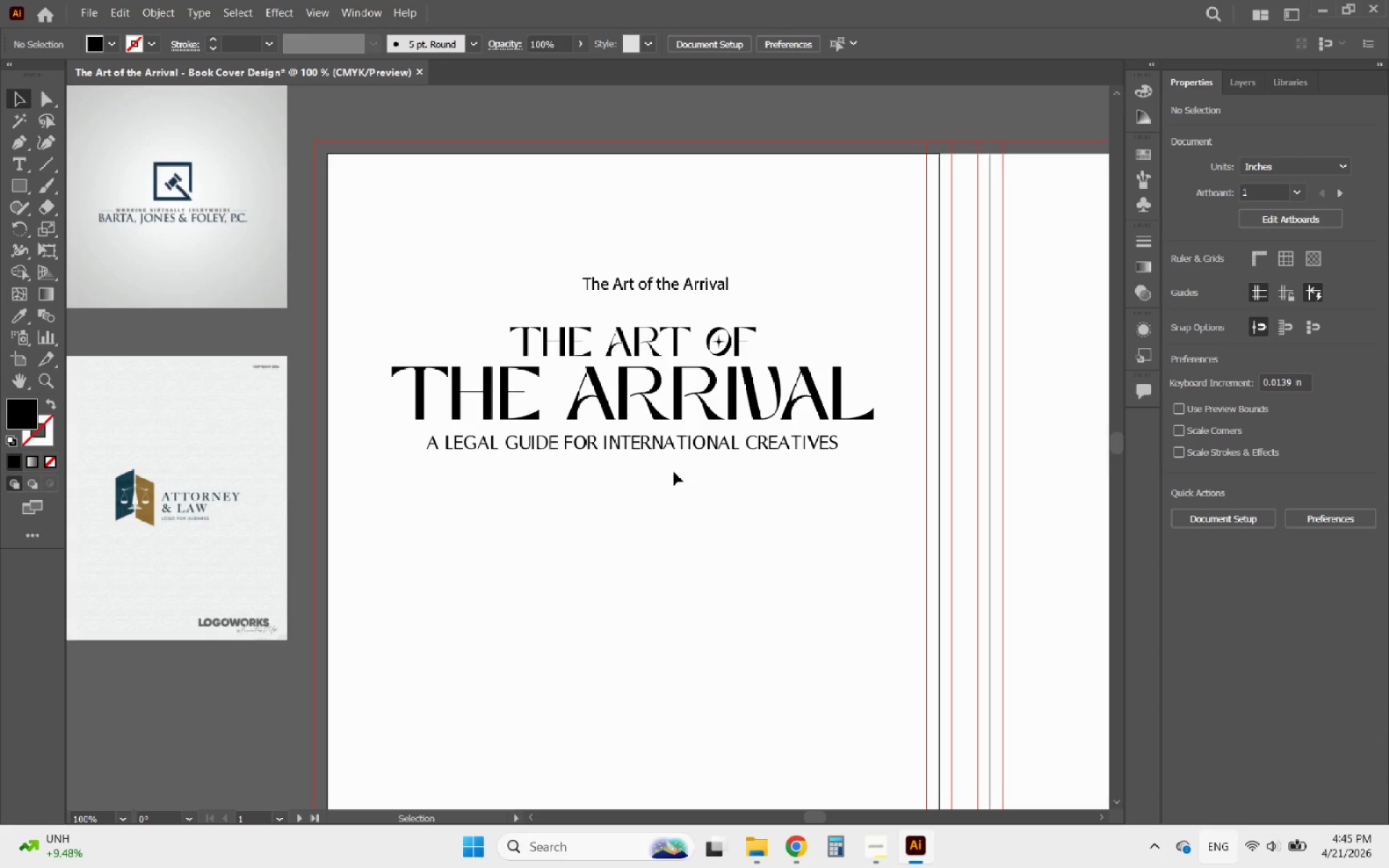 
hold_key(key=AltLeft, duration=0.69)
scroll: coordinate [674, 472], scroll_direction: down, amount: 2.0
 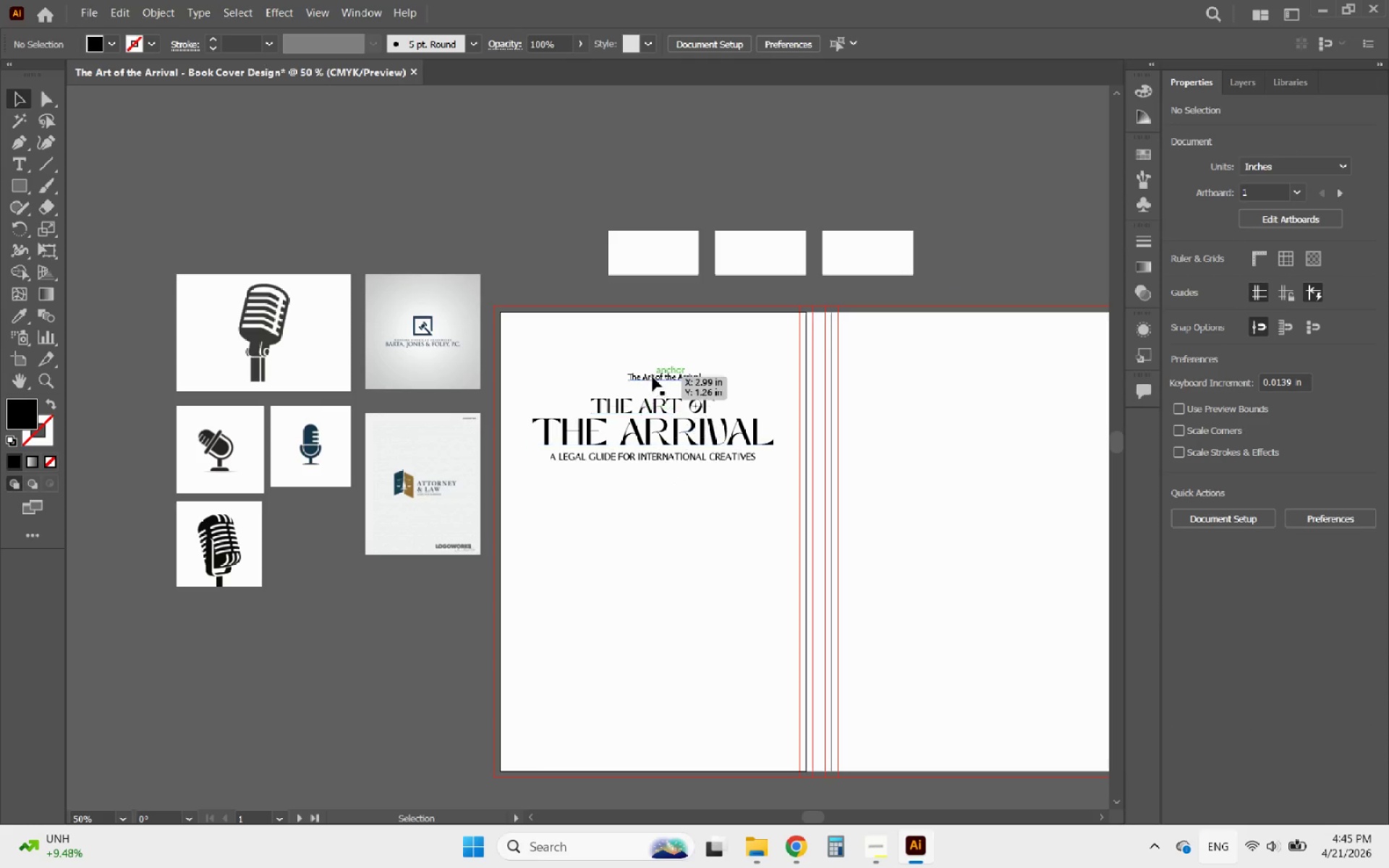 
left_click([655, 375])
 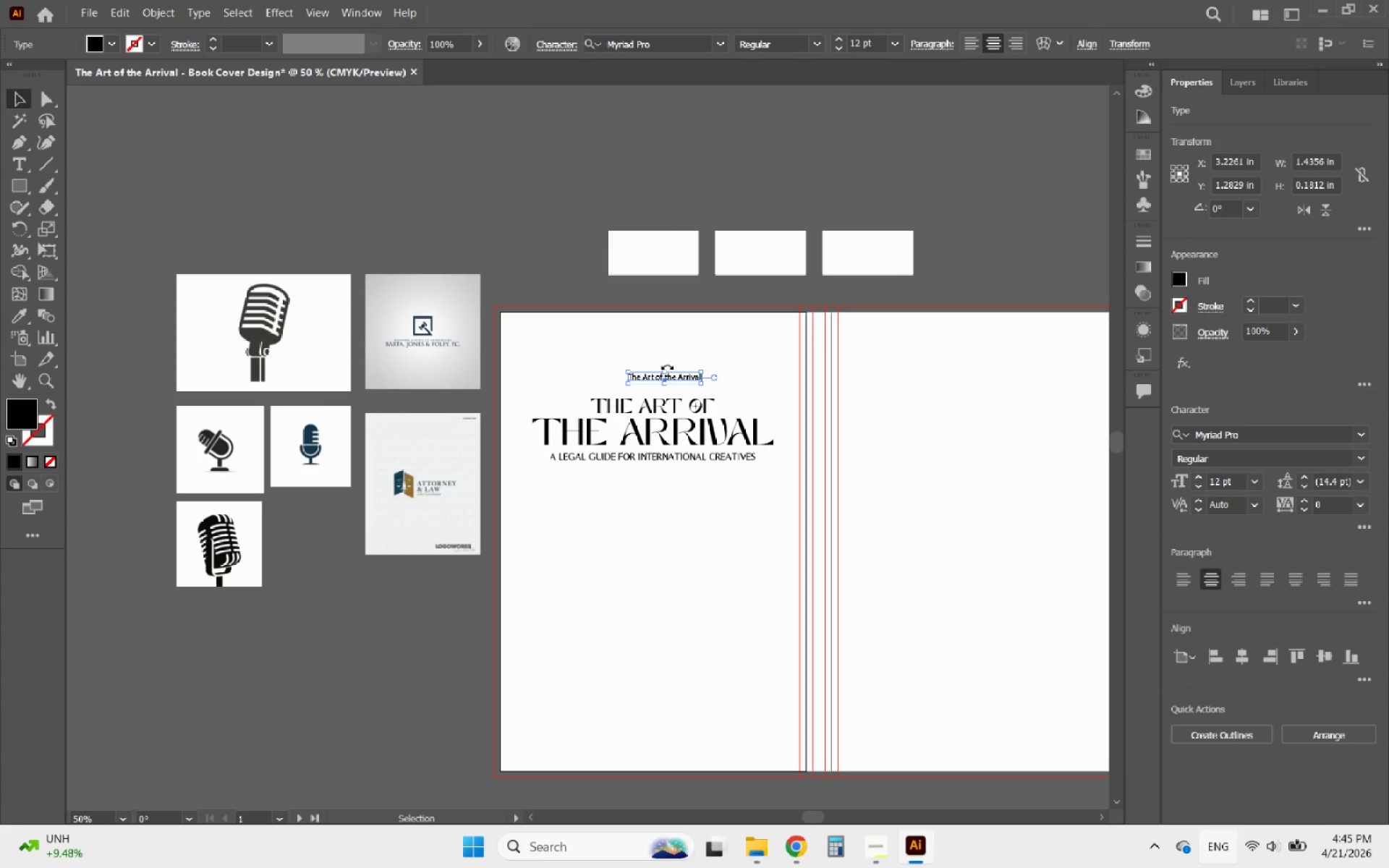 
key(Delete)
 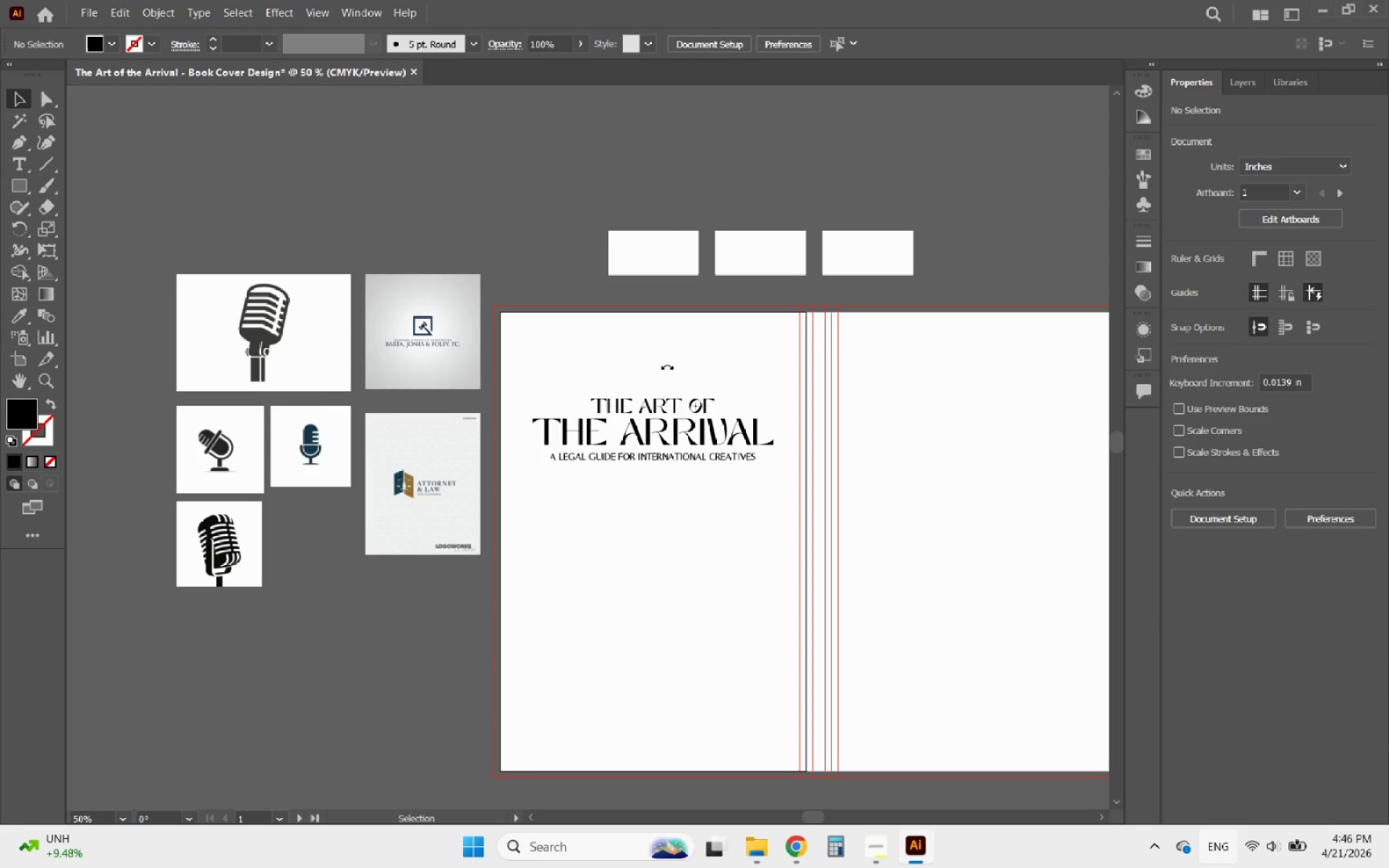 
hold_key(key=AltLeft, duration=1.02)
scroll: coordinate [644, 457], scroll_direction: up, amount: 1.0
 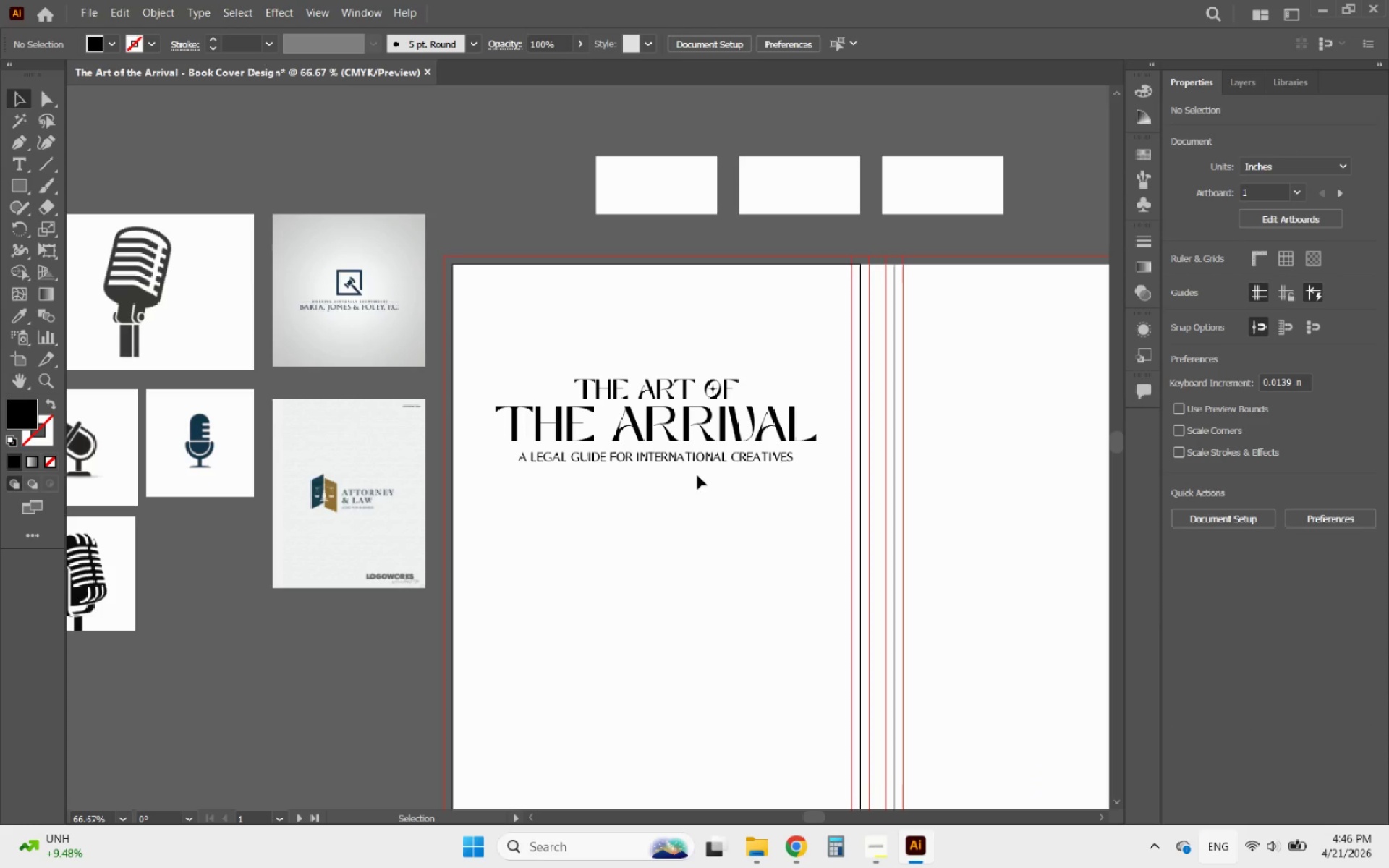 
hold_key(key=AltLeft, duration=1.06)
scroll: coordinate [748, 363], scroll_direction: down, amount: 1.0
 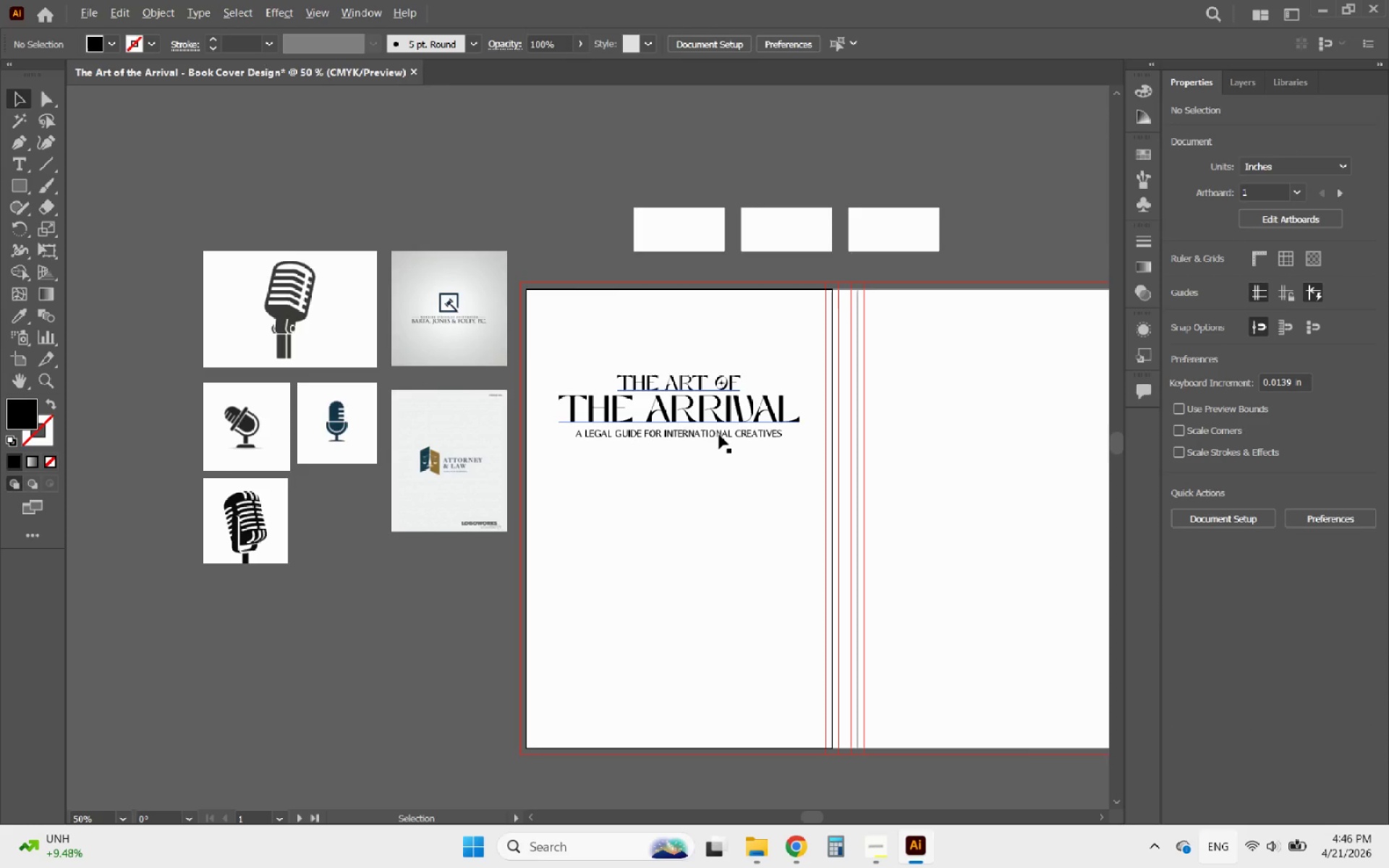 
left_click_drag(start_coordinate=[735, 482], to_coordinate=[586, 314])
 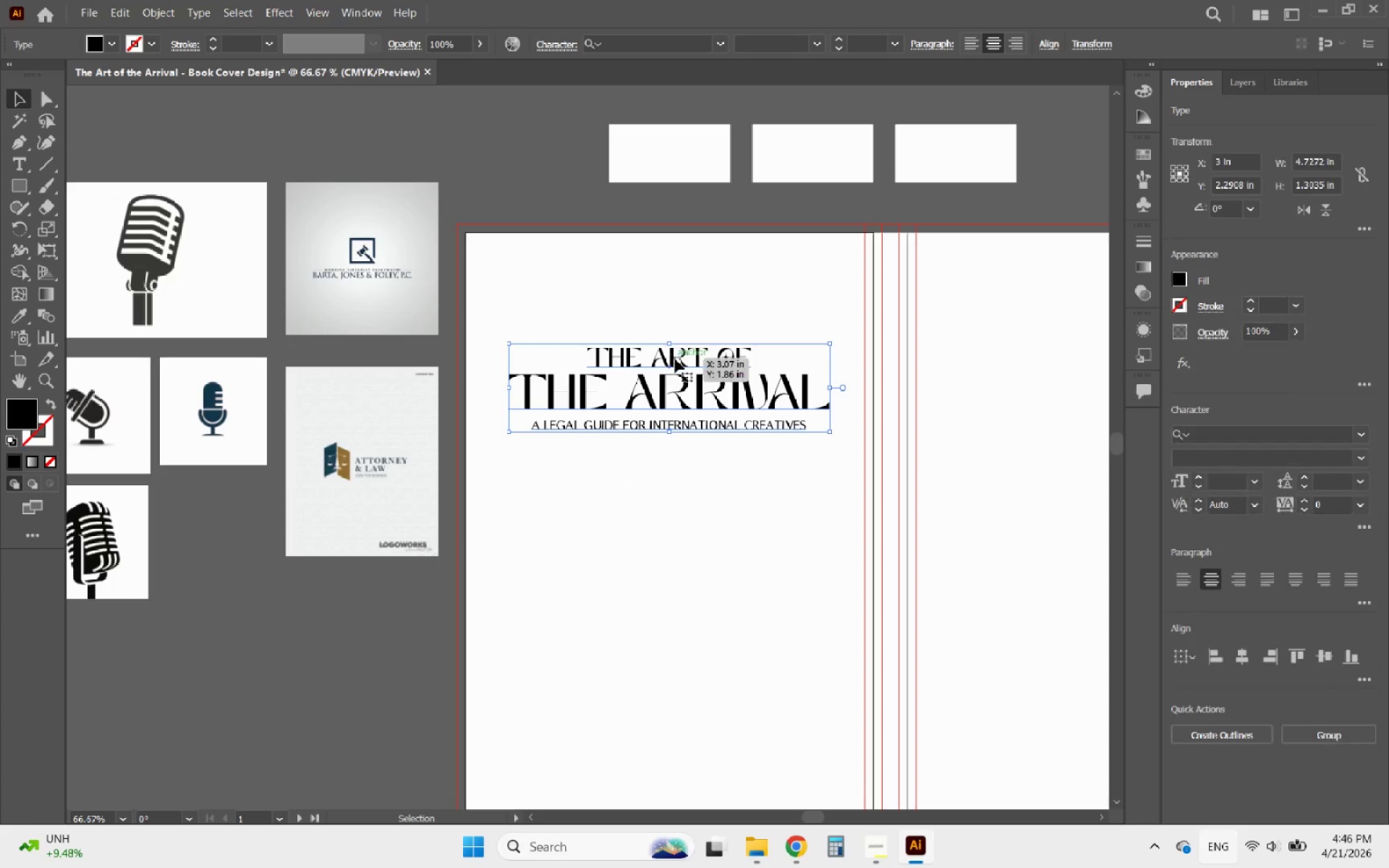 
scroll: coordinate [708, 461], scroll_direction: up, amount: 1.0
 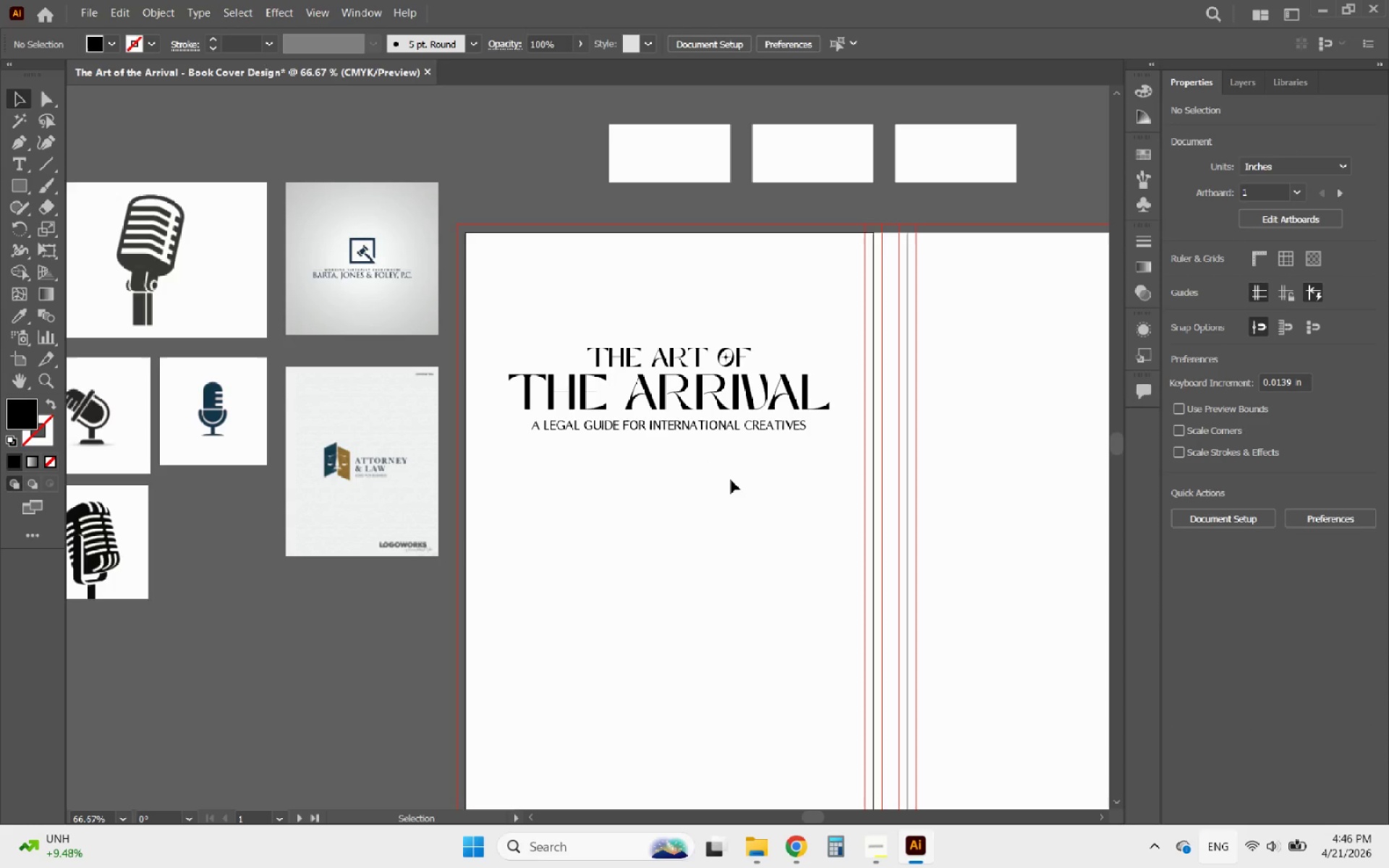 
left_click_drag(start_coordinate=[675, 359], to_coordinate=[676, 316])
 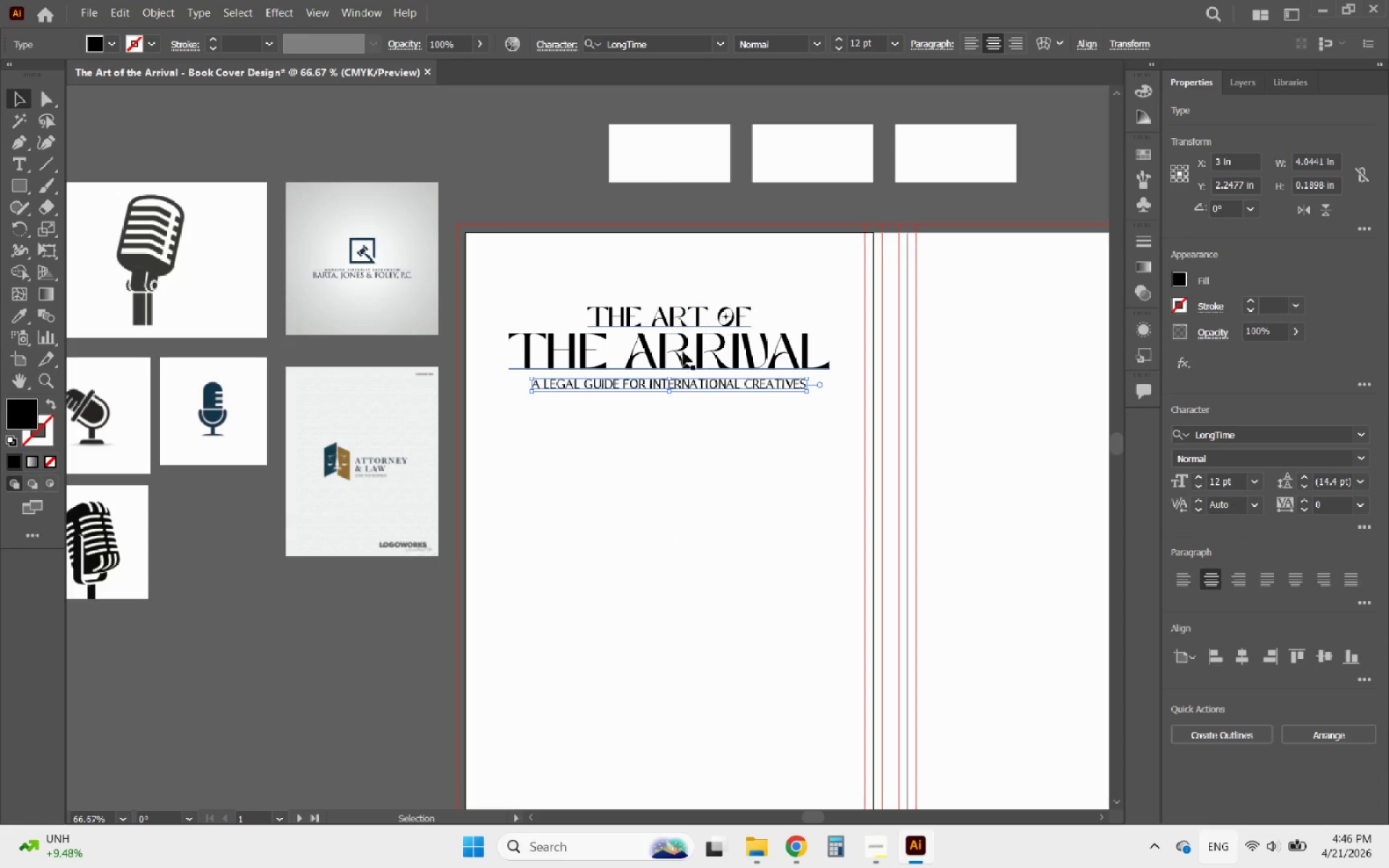 
hold_key(key=ShiftLeft, duration=2.91)
left_click([676, 316])
 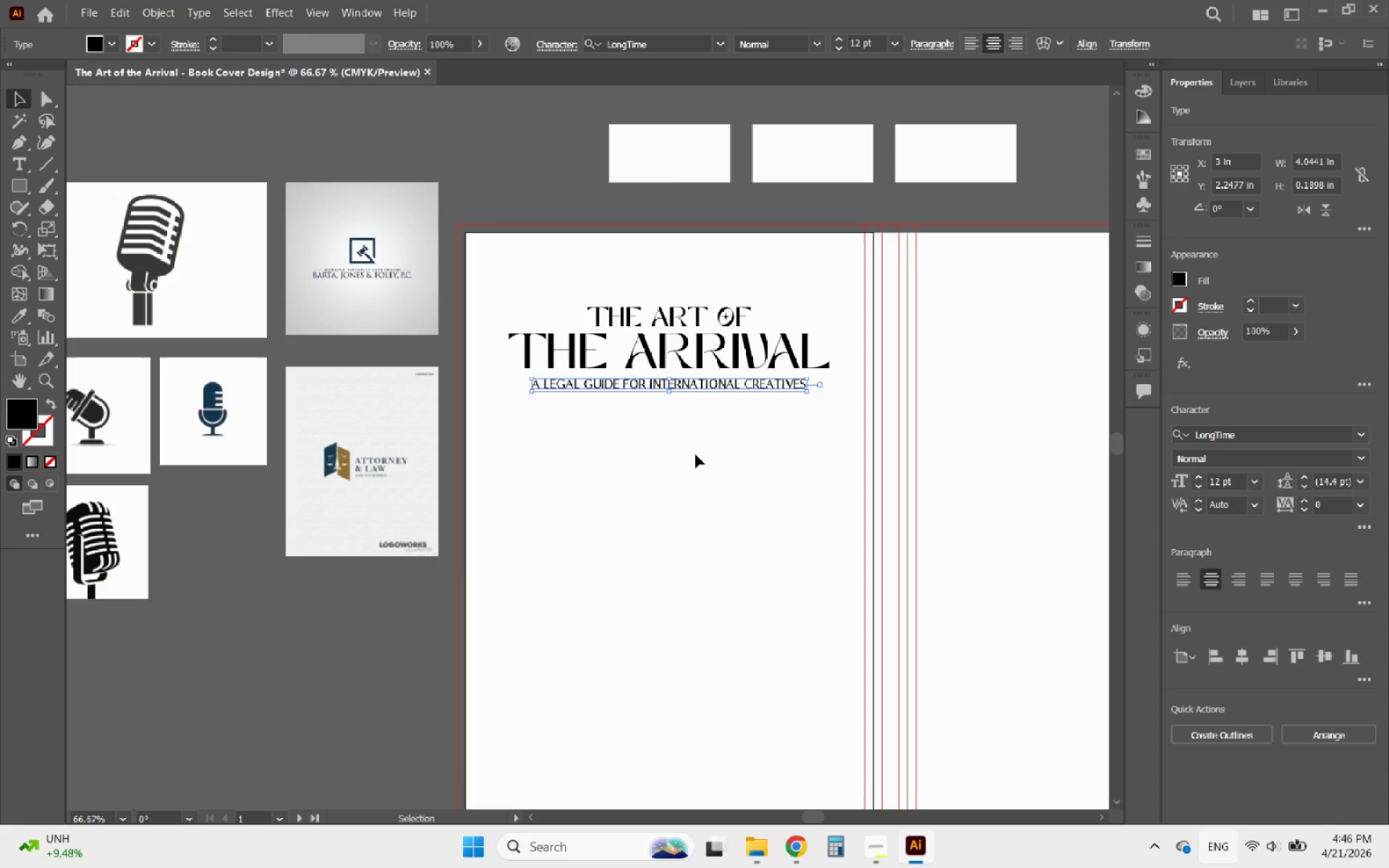 
left_click_drag(start_coordinate=[695, 461], to_coordinate=[641, 309])
 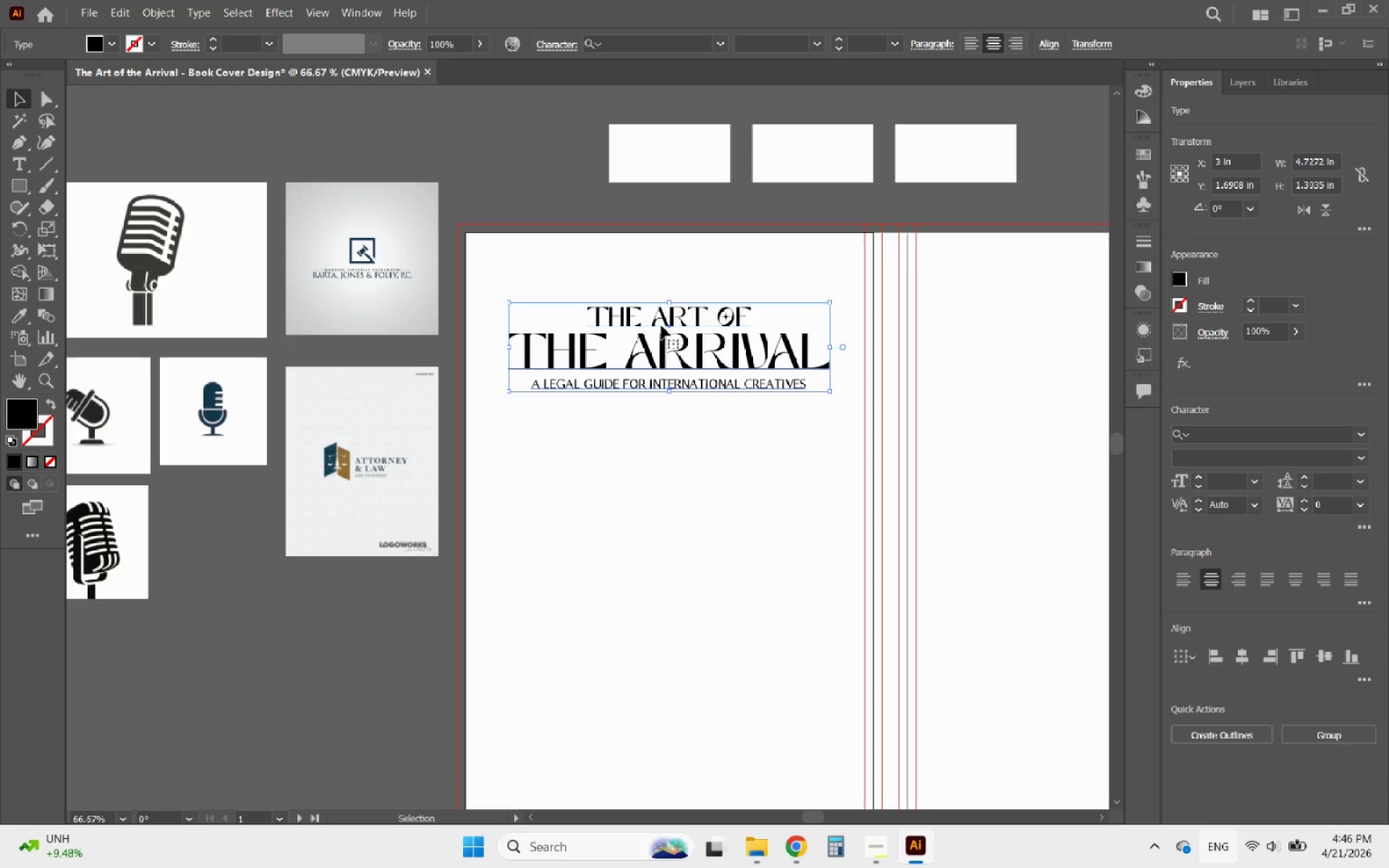 
left_click_drag(start_coordinate=[661, 326], to_coordinate=[663, 300])
 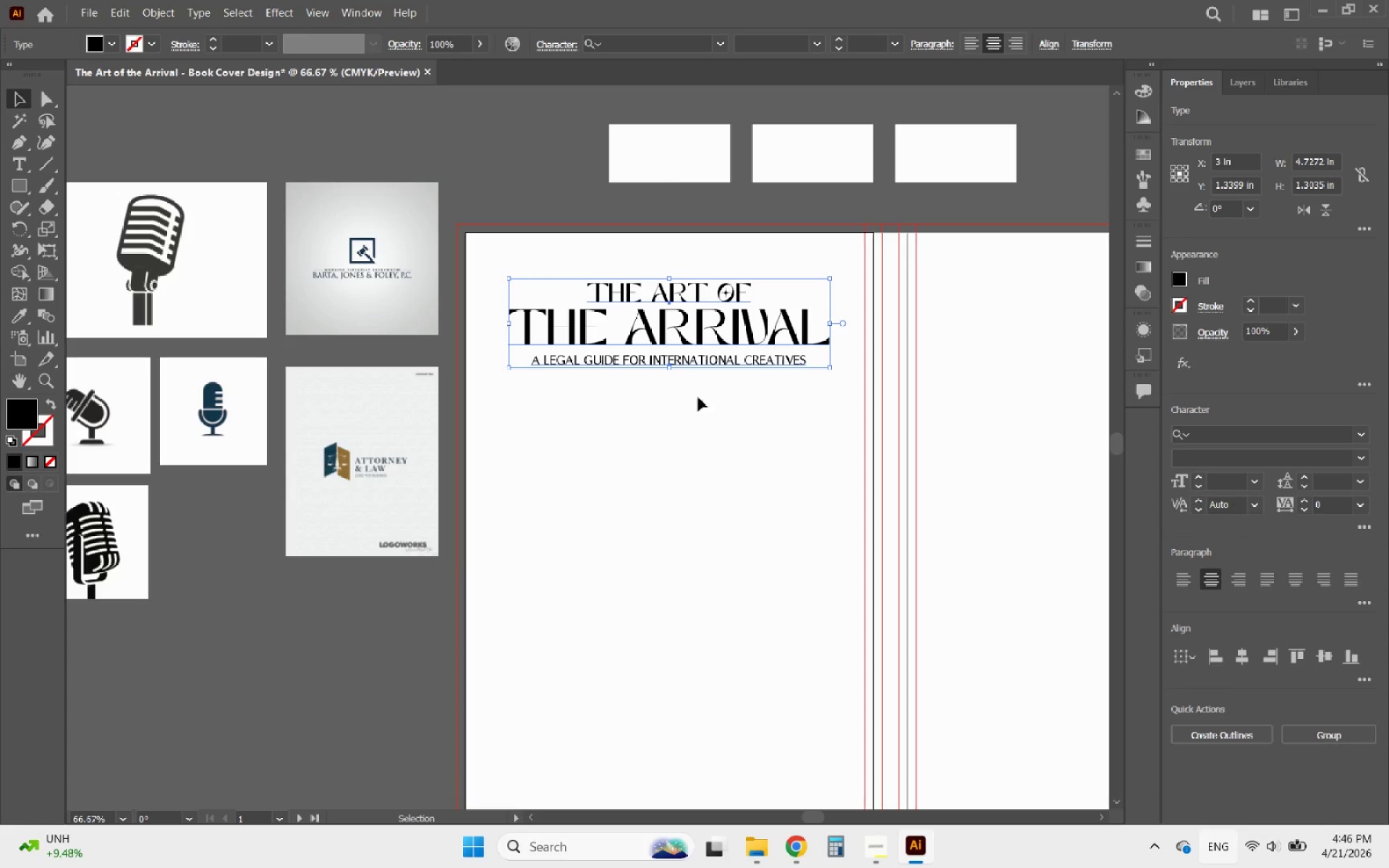 
hold_key(key=ShiftLeft, duration=2.88)
 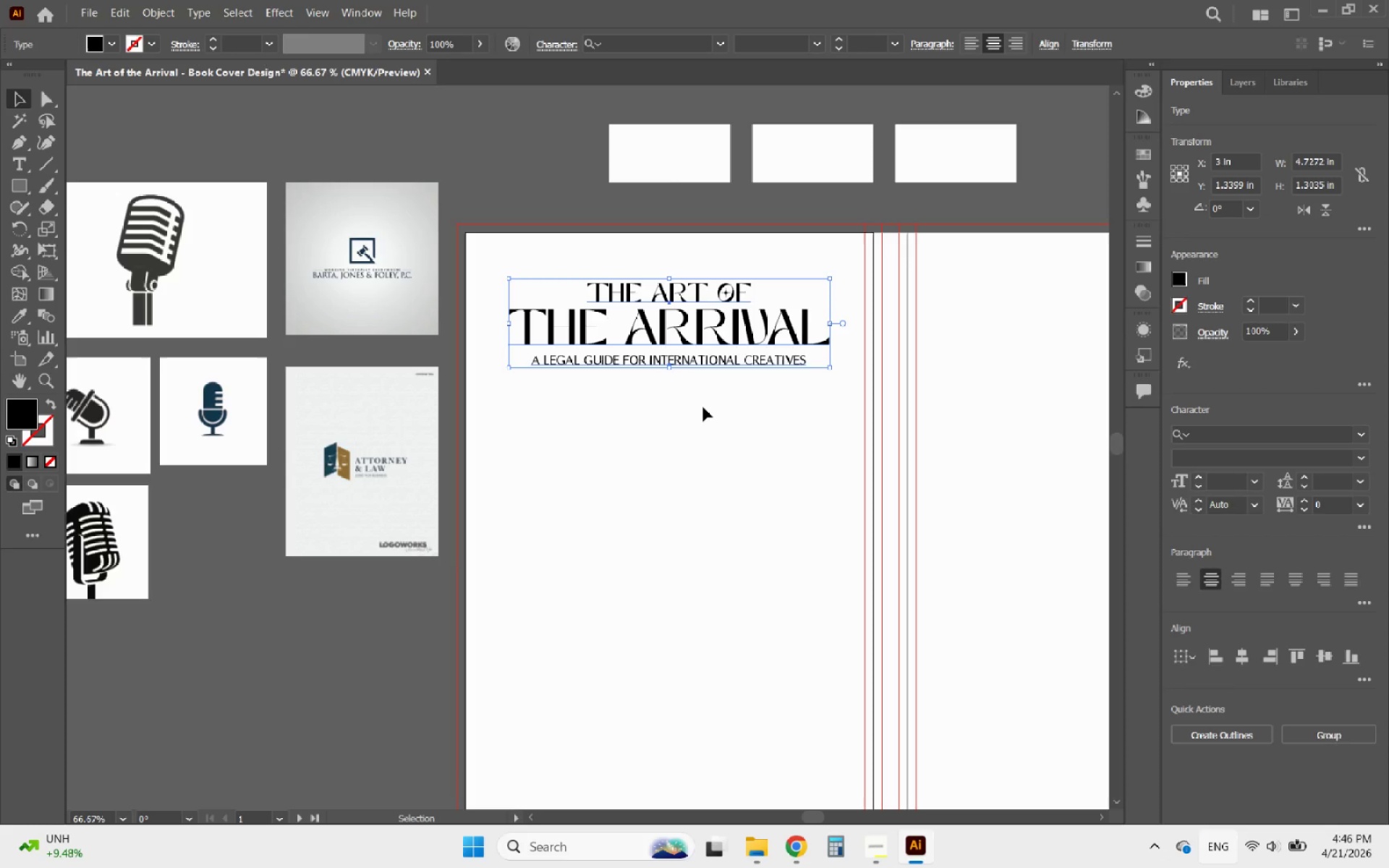 
left_click([705, 410])
 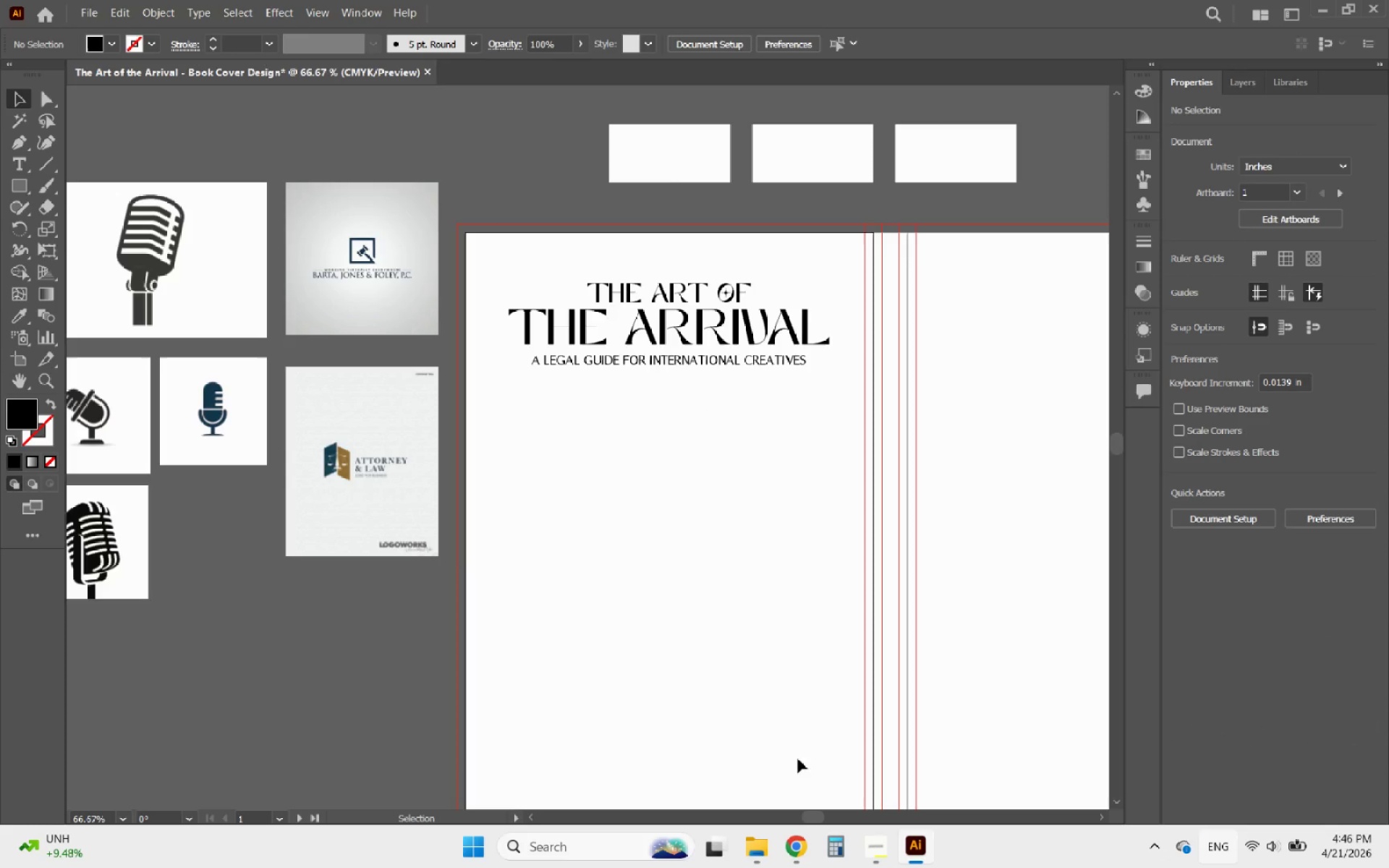 
left_click([790, 854])
 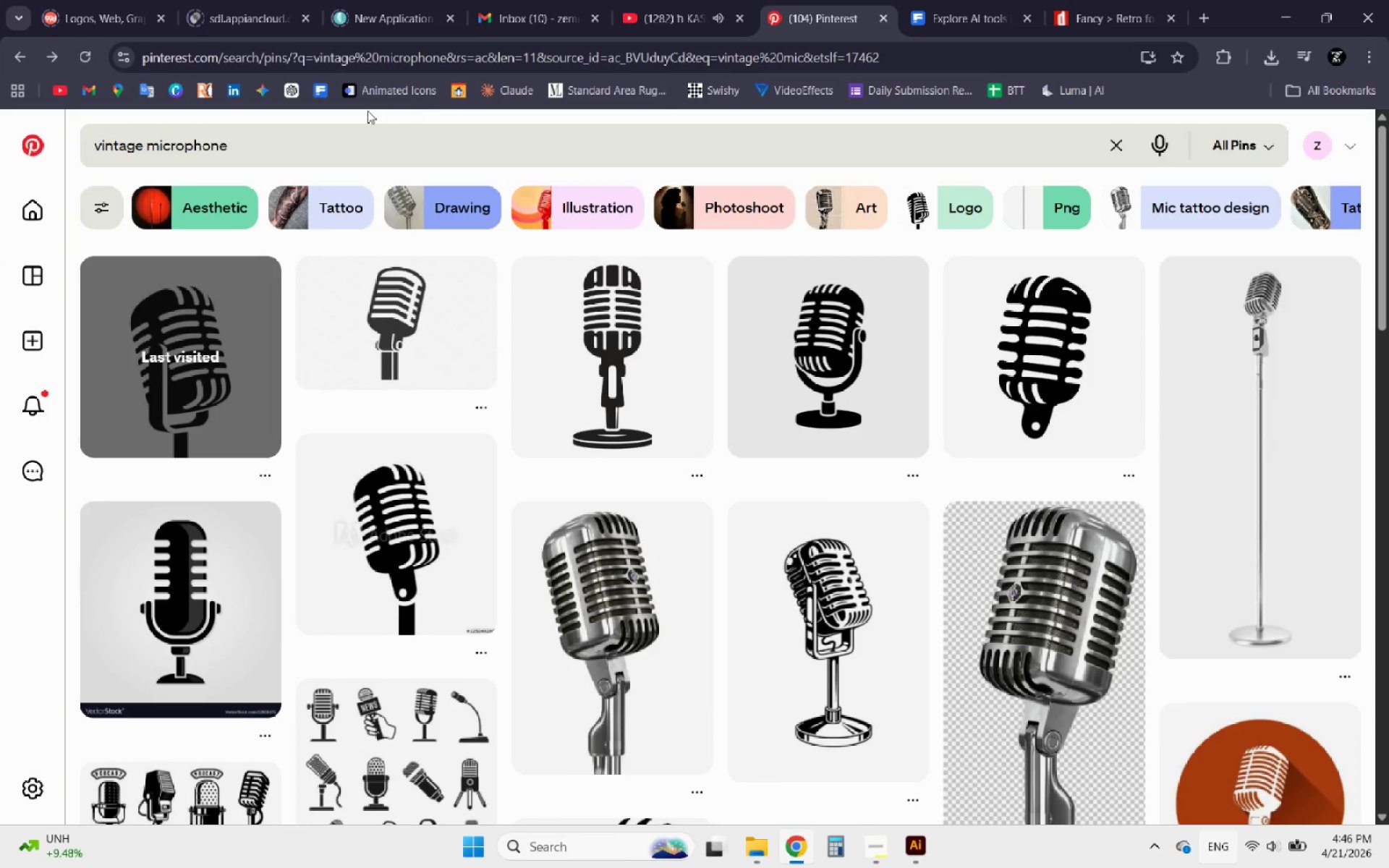 
left_click_drag(start_coordinate=[349, 137], to_coordinate=[0, 161])
 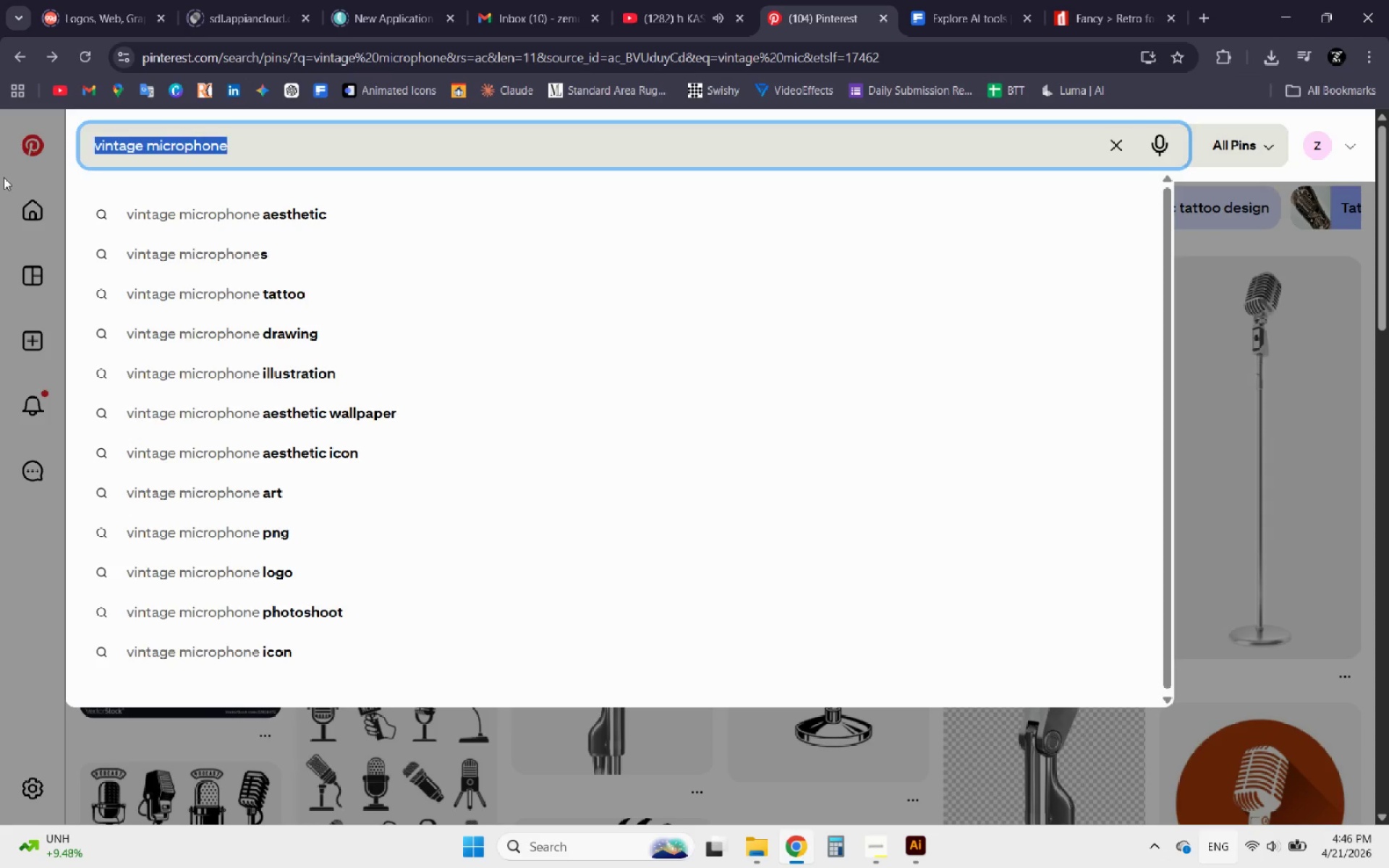 
type(book cover desing)
key(Backspace)
key(Backspace)
type(gn)
 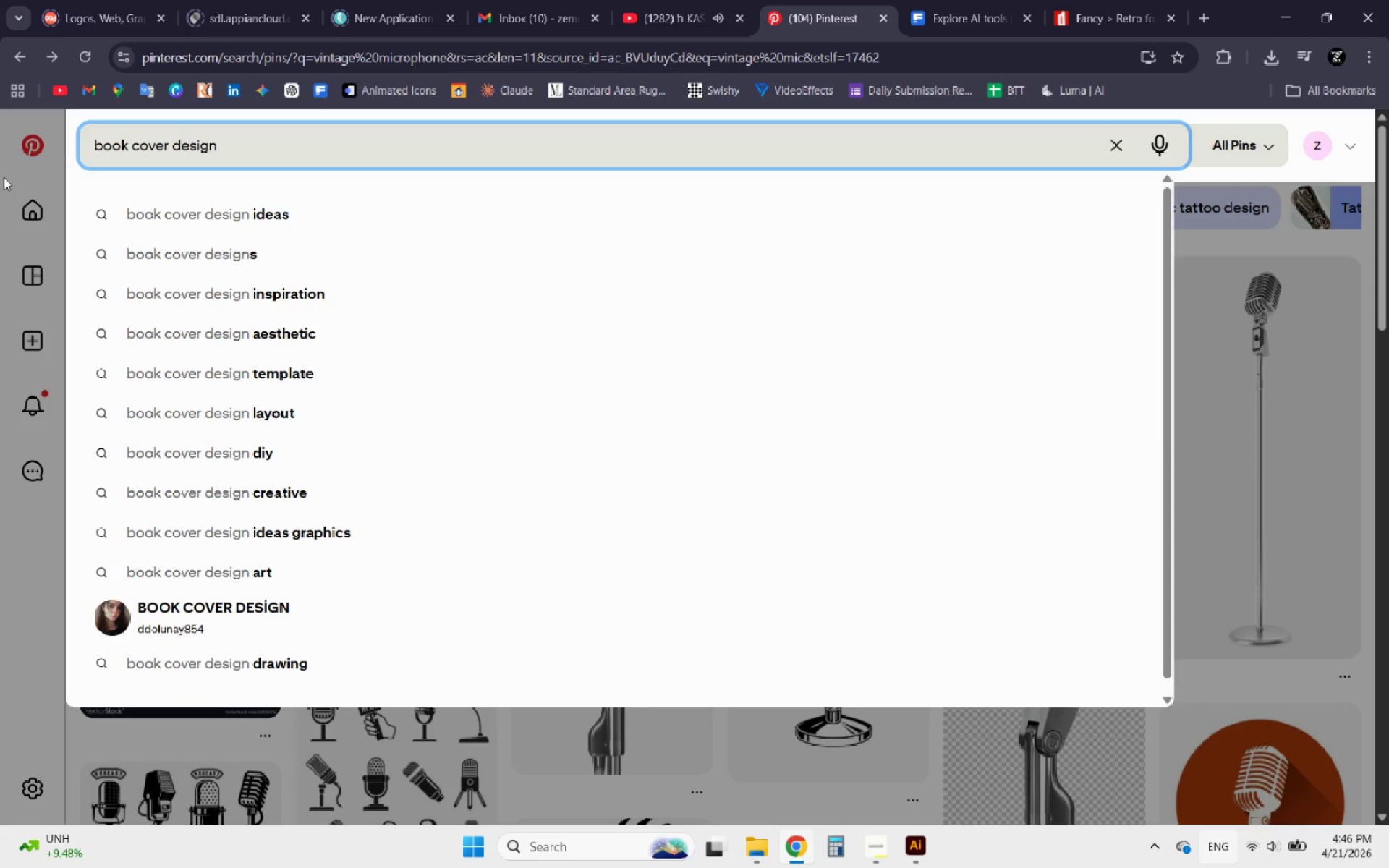 
key(Enter)
 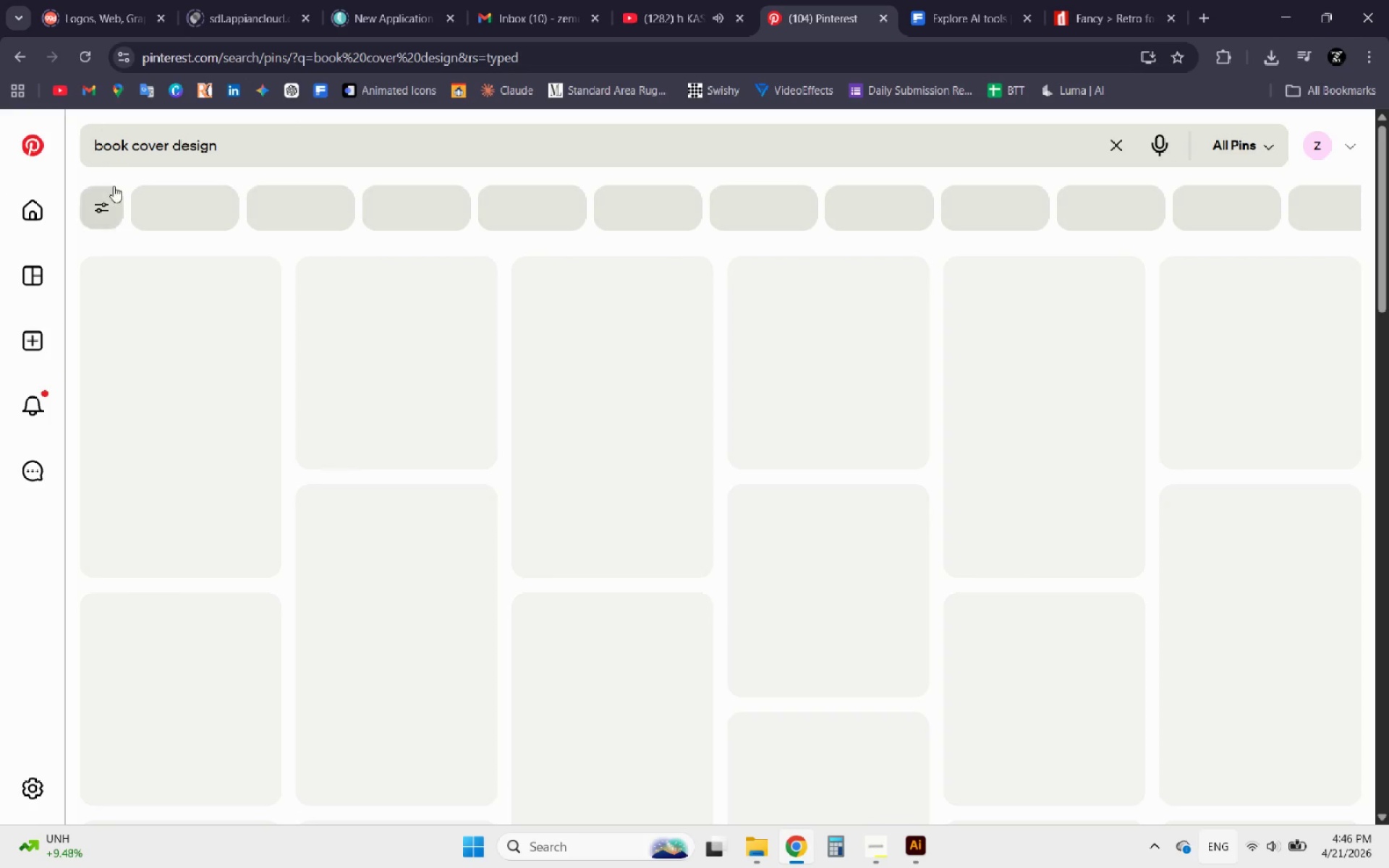 
mouse_move([228, 88])
 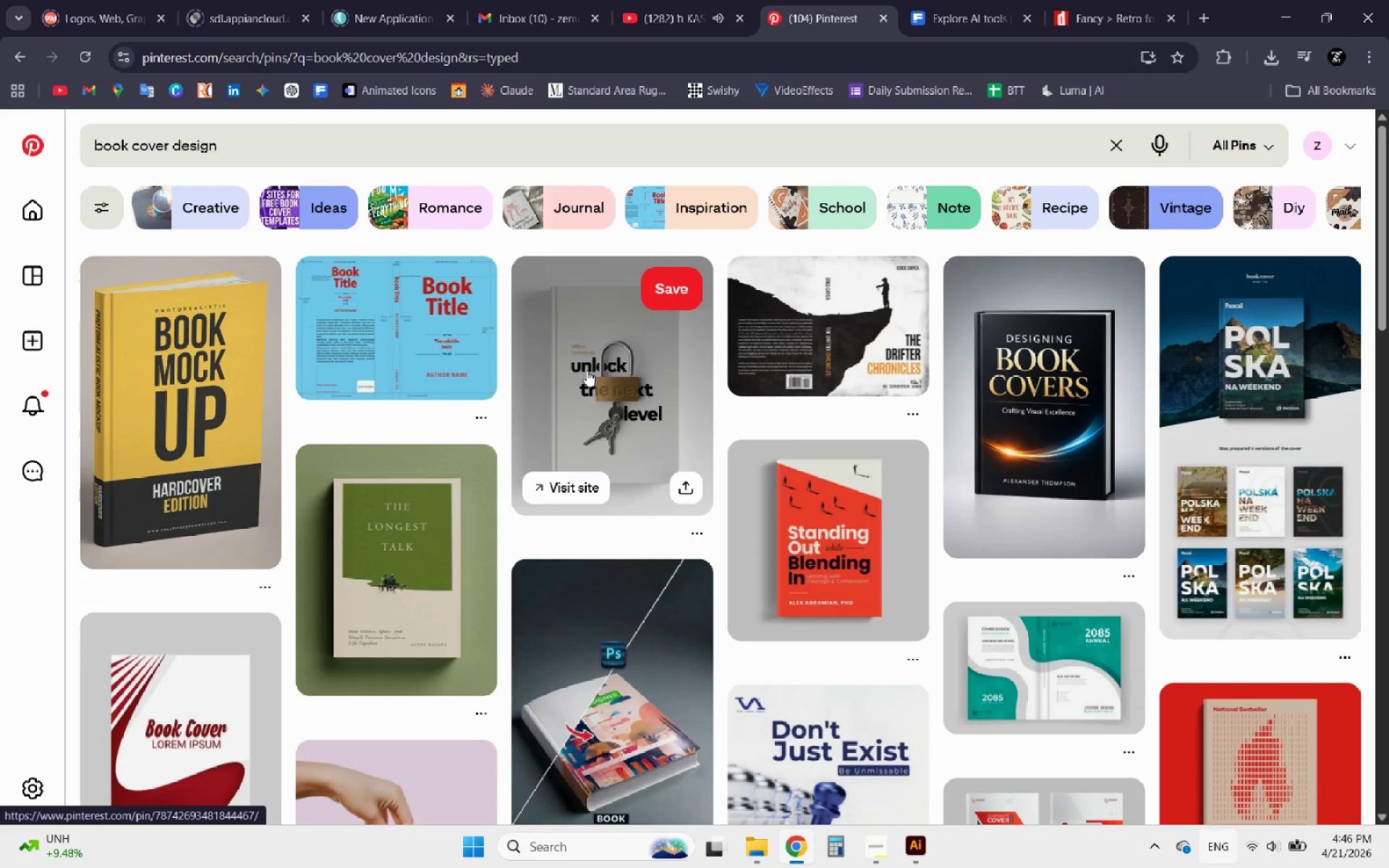 
wait(7.96)
 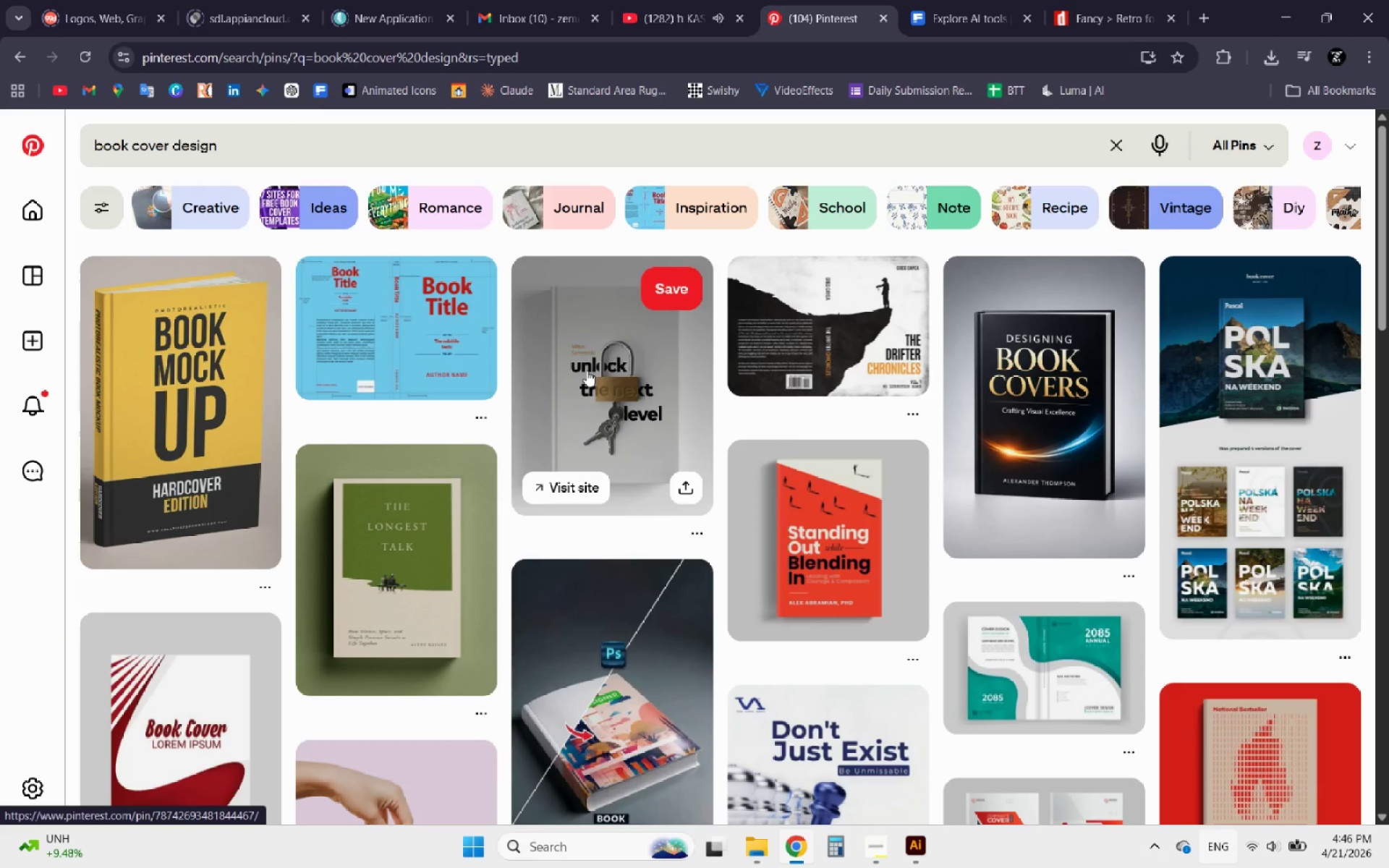 
scroll: coordinate [585, 375], scroll_direction: down, amount: 1.0
 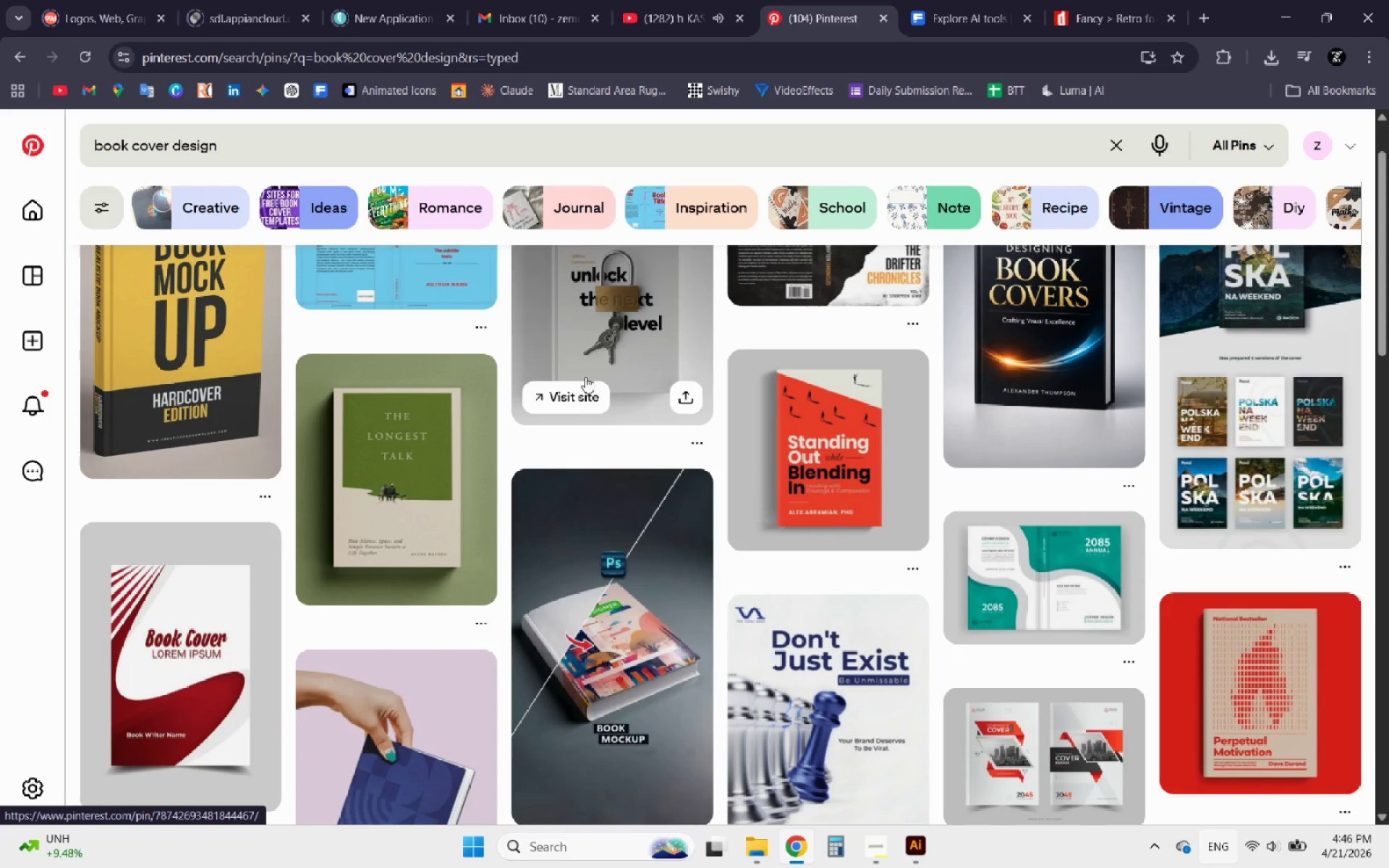 
wait(5.5)
 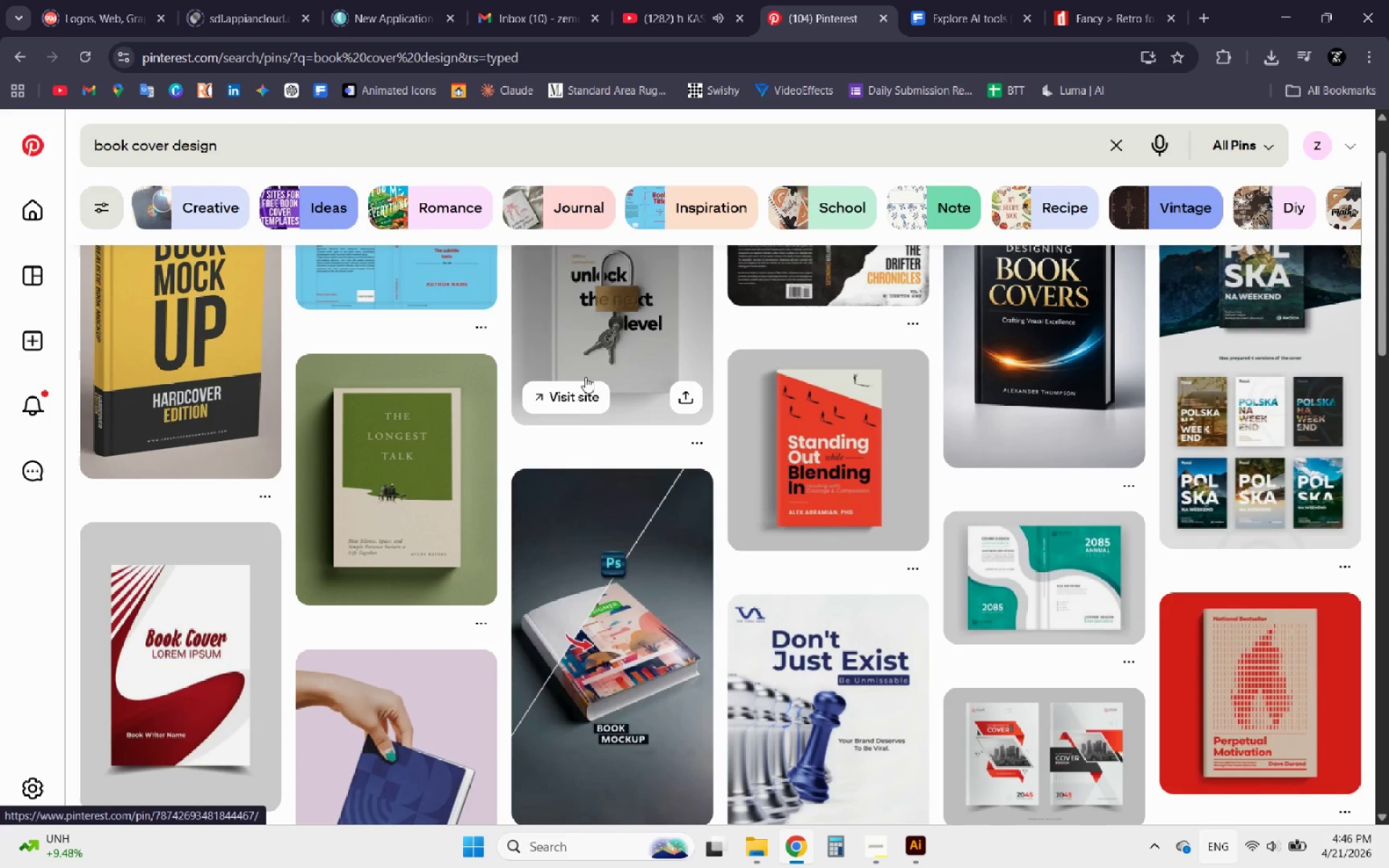 
scroll: coordinate [585, 377], scroll_direction: up, amount: 2.0
 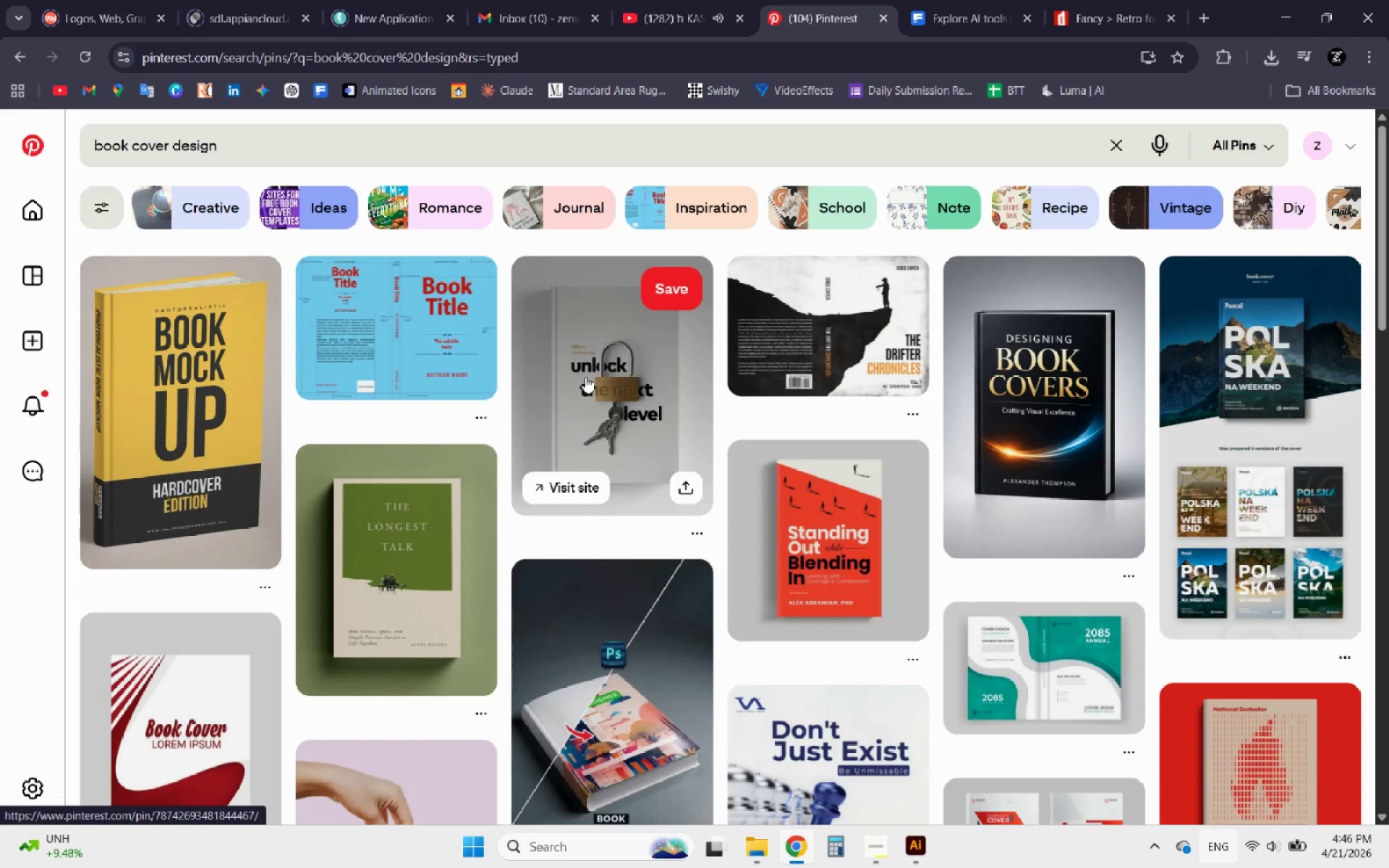 
wait(9.23)
 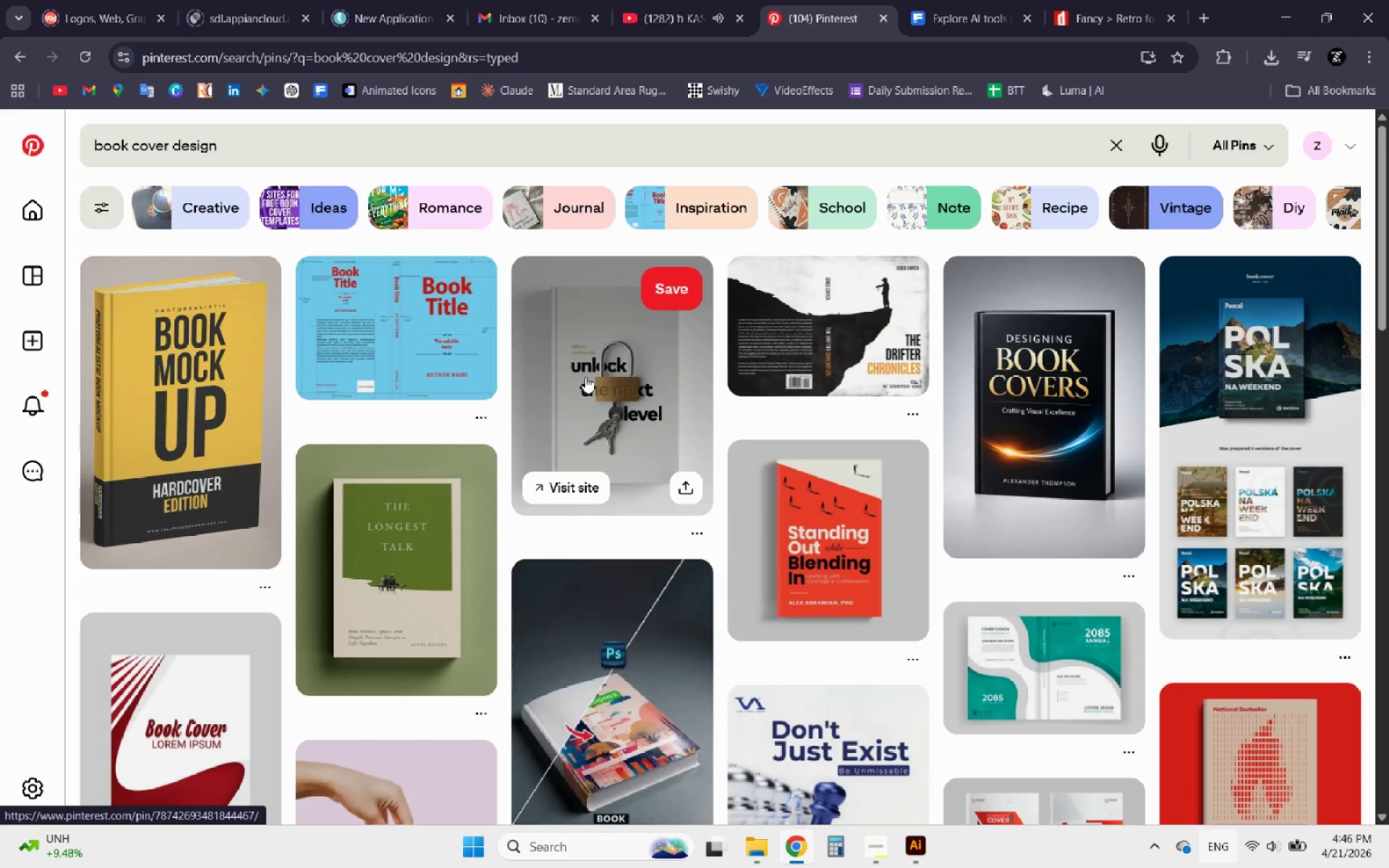 
double_click([911, 853])
 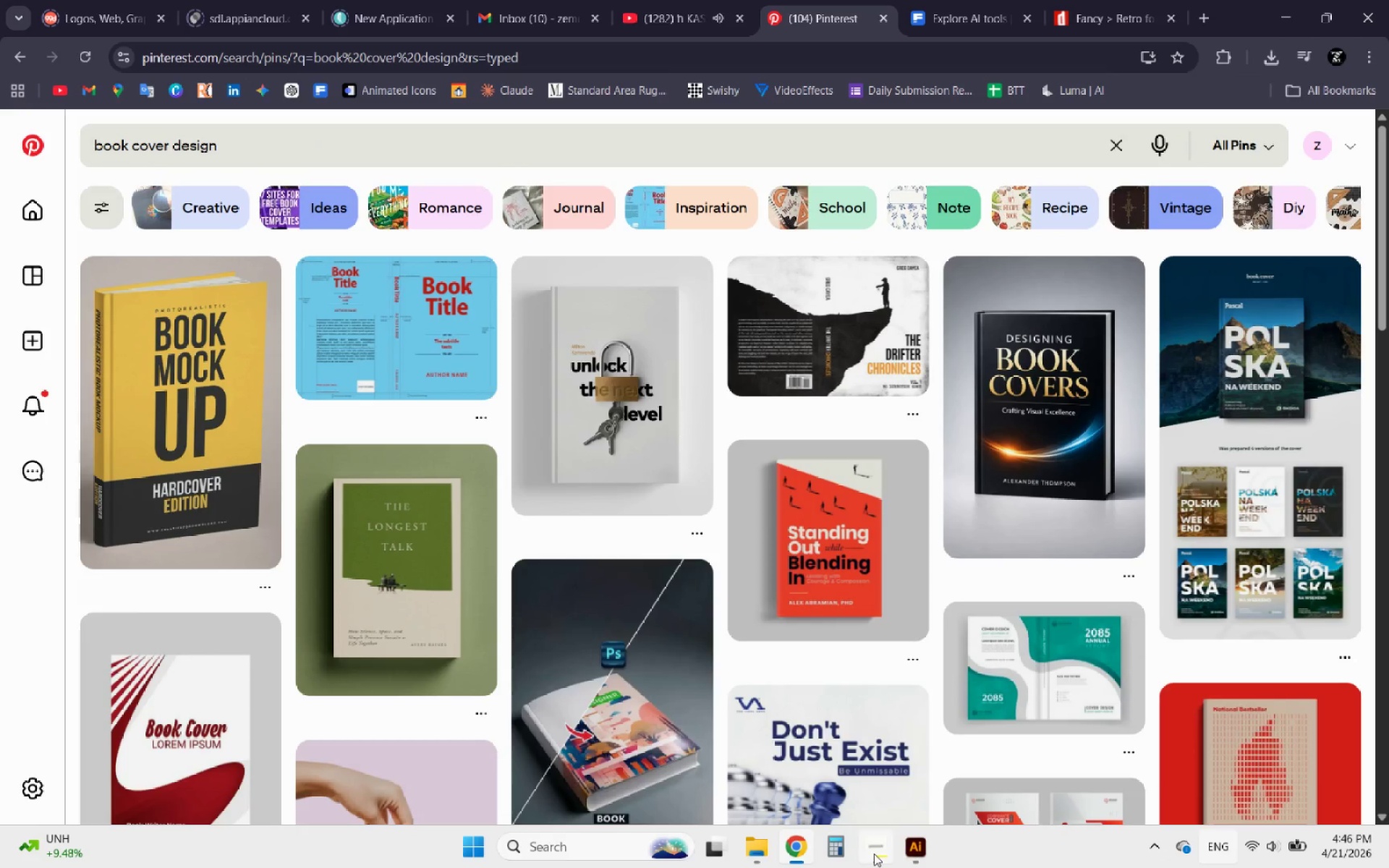 
left_click([874, 854])